 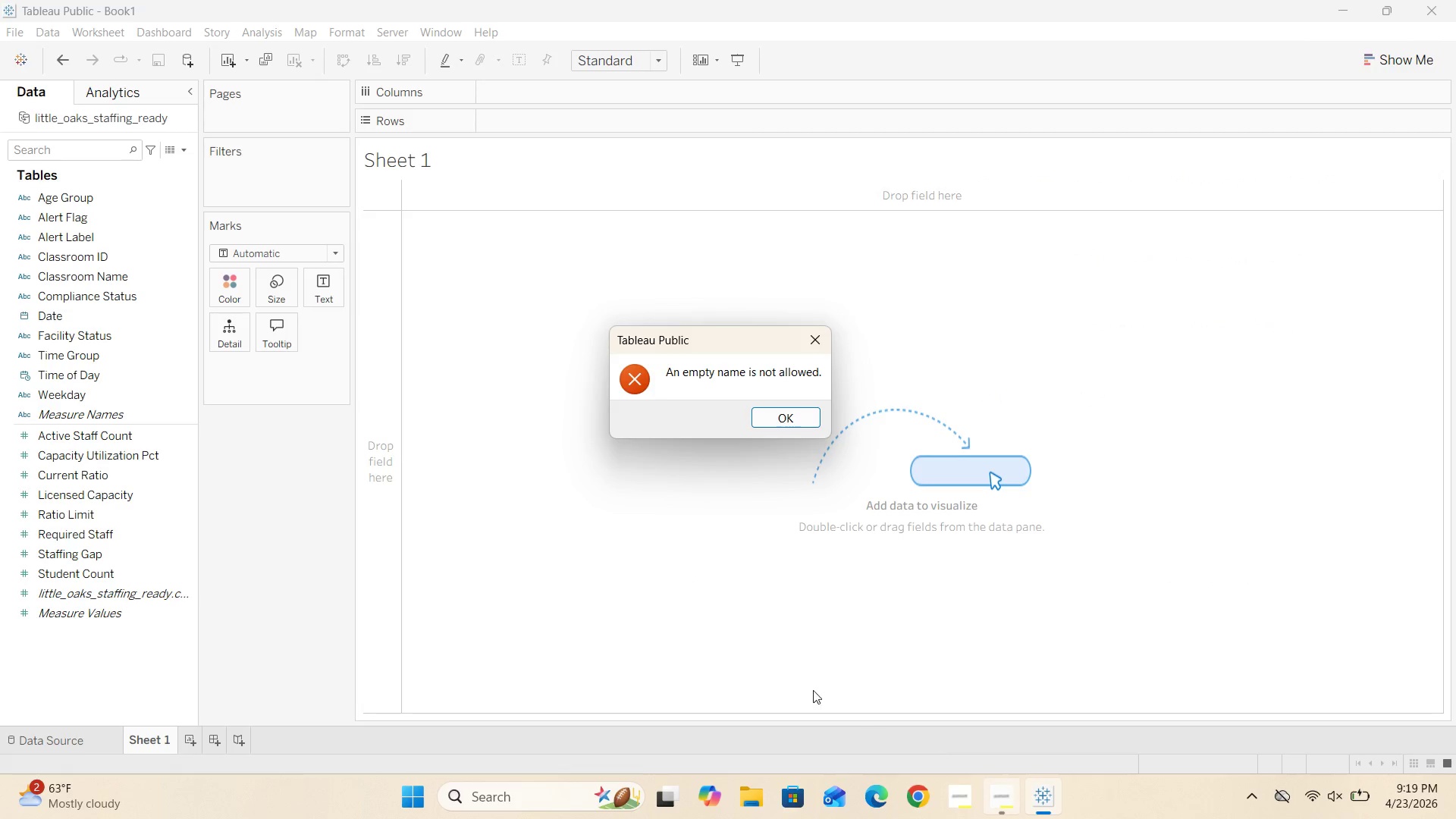 
left_click([807, 339])
 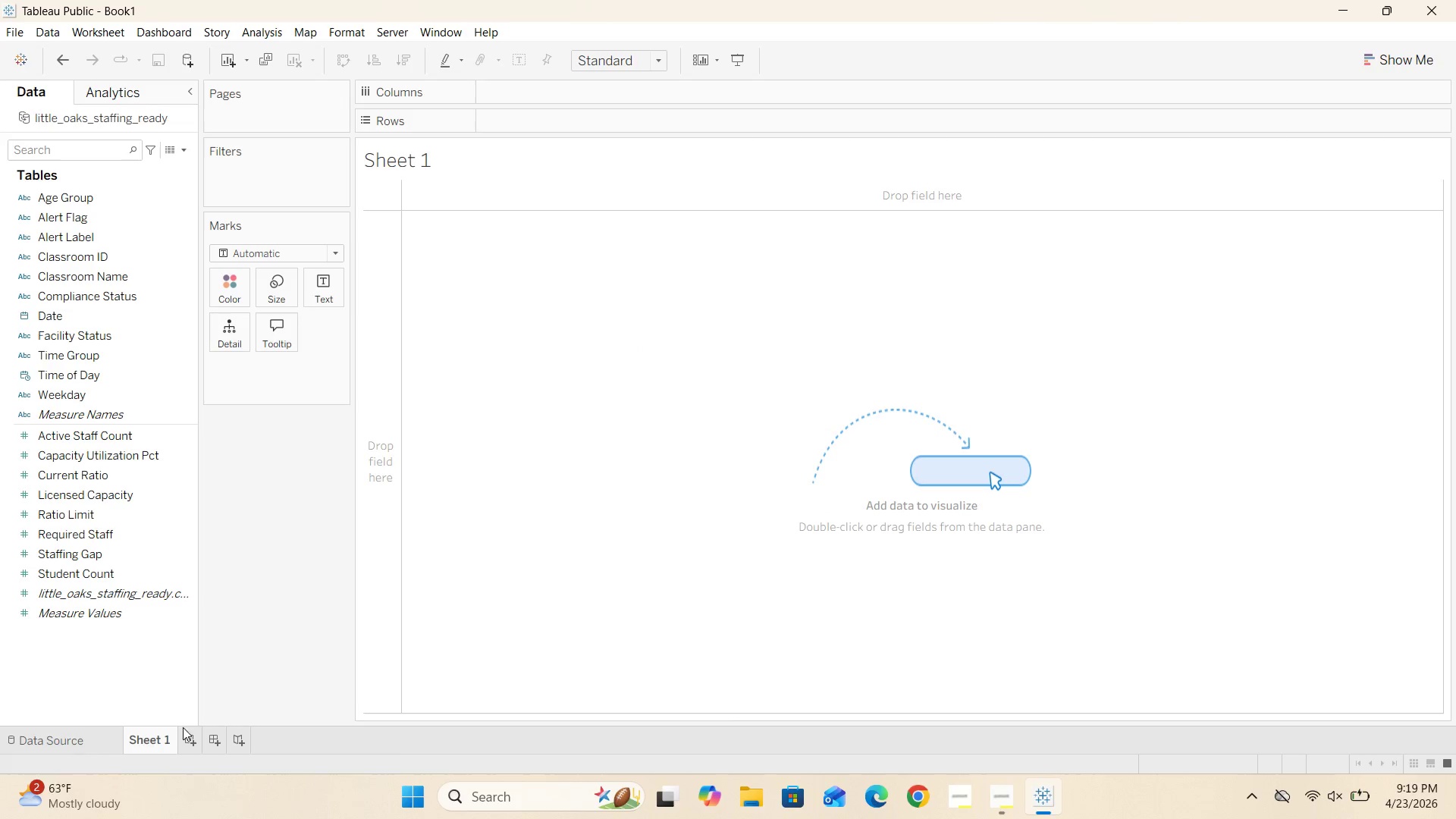 
left_click([78, 745])
 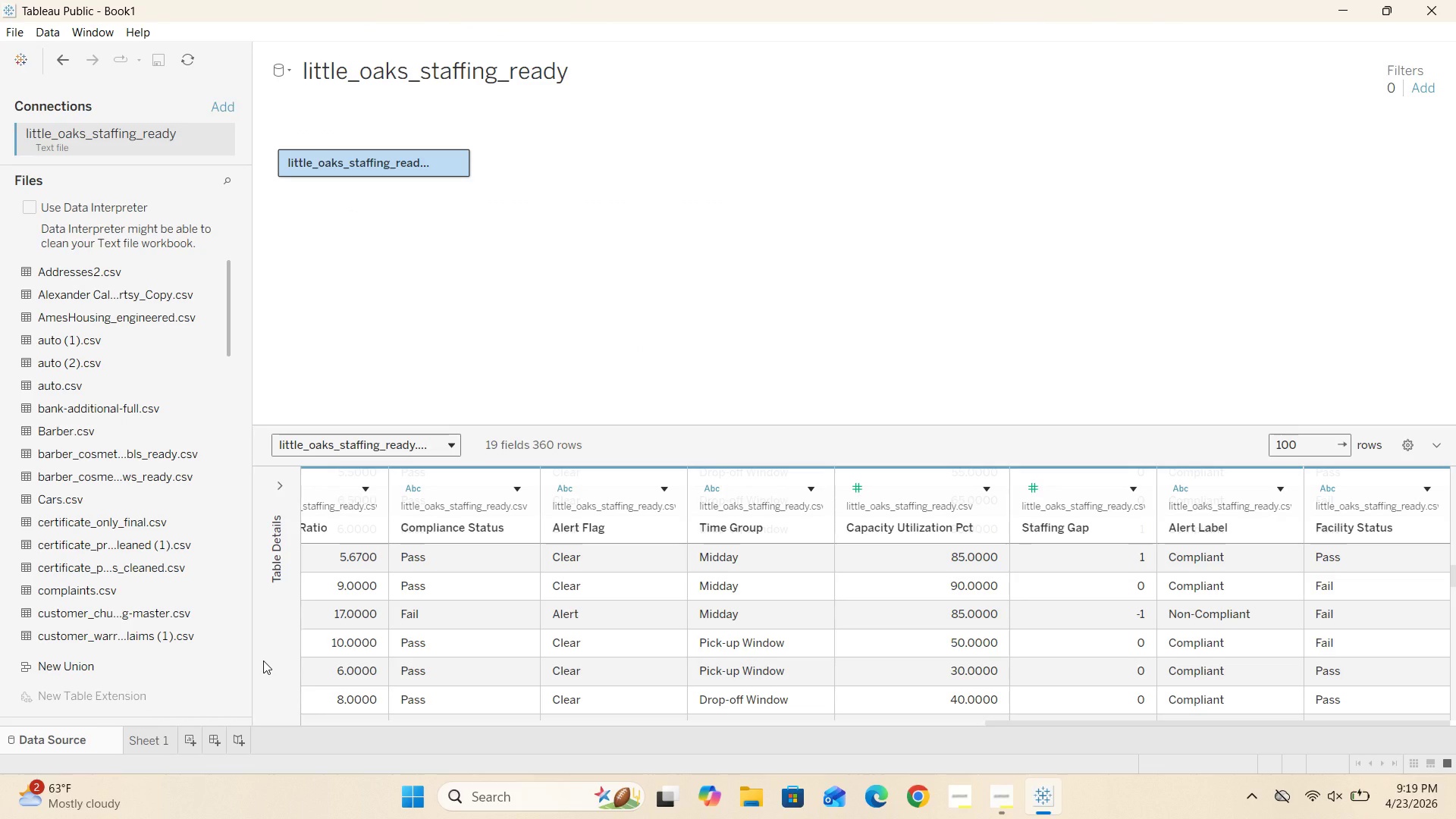 
wait(25.3)
 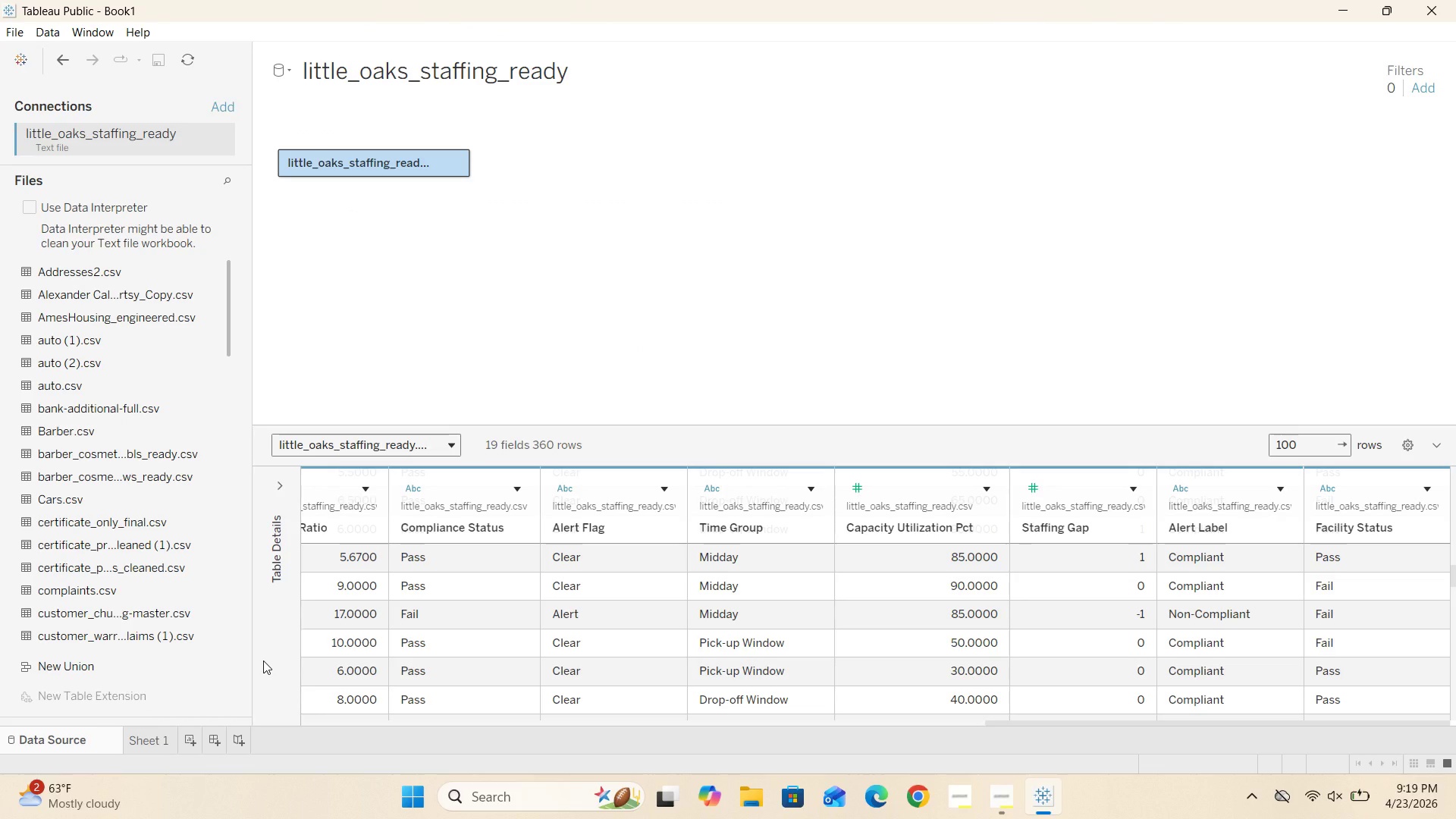 
left_click([151, 740])
 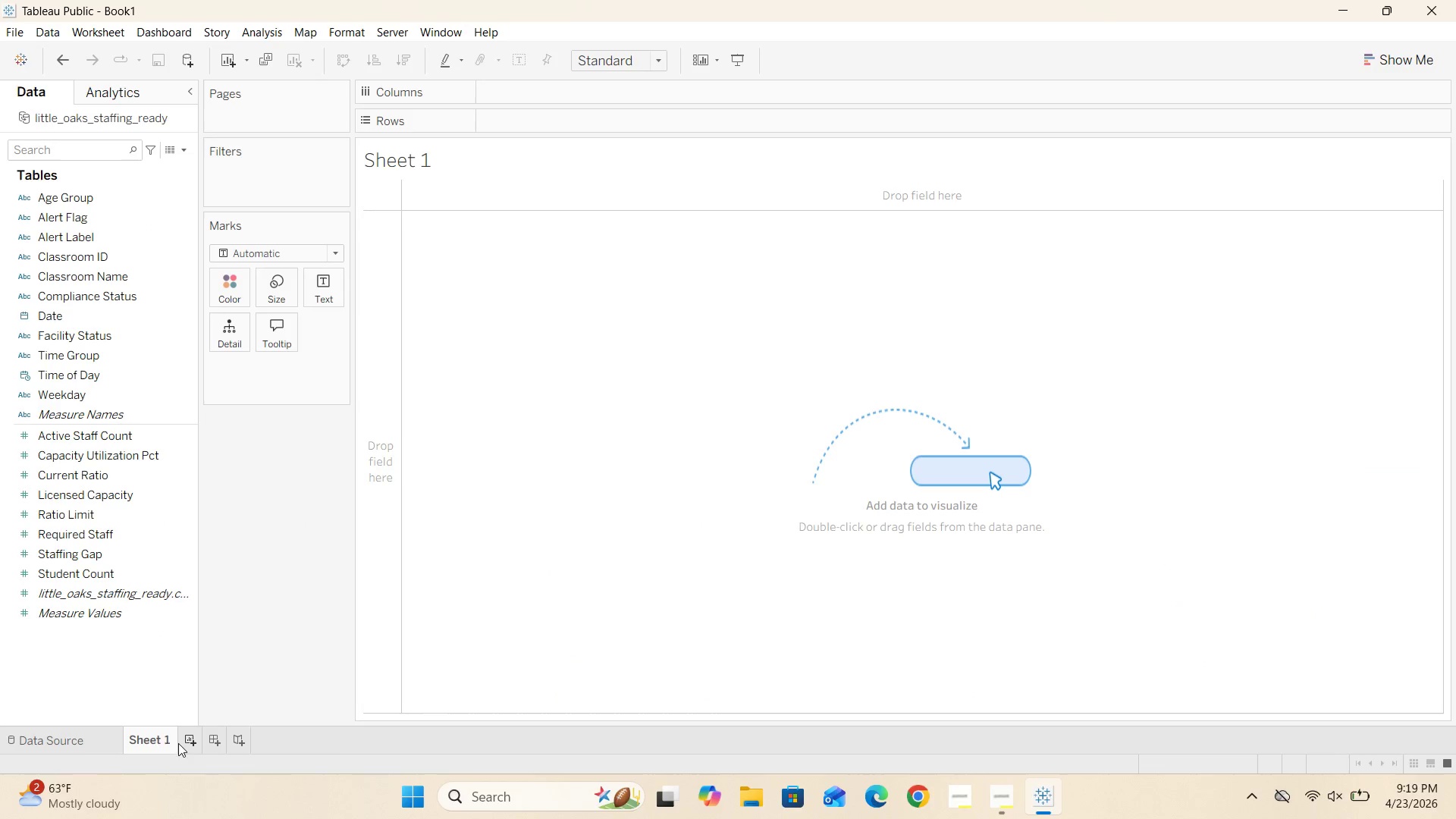 
double_click([155, 738])
 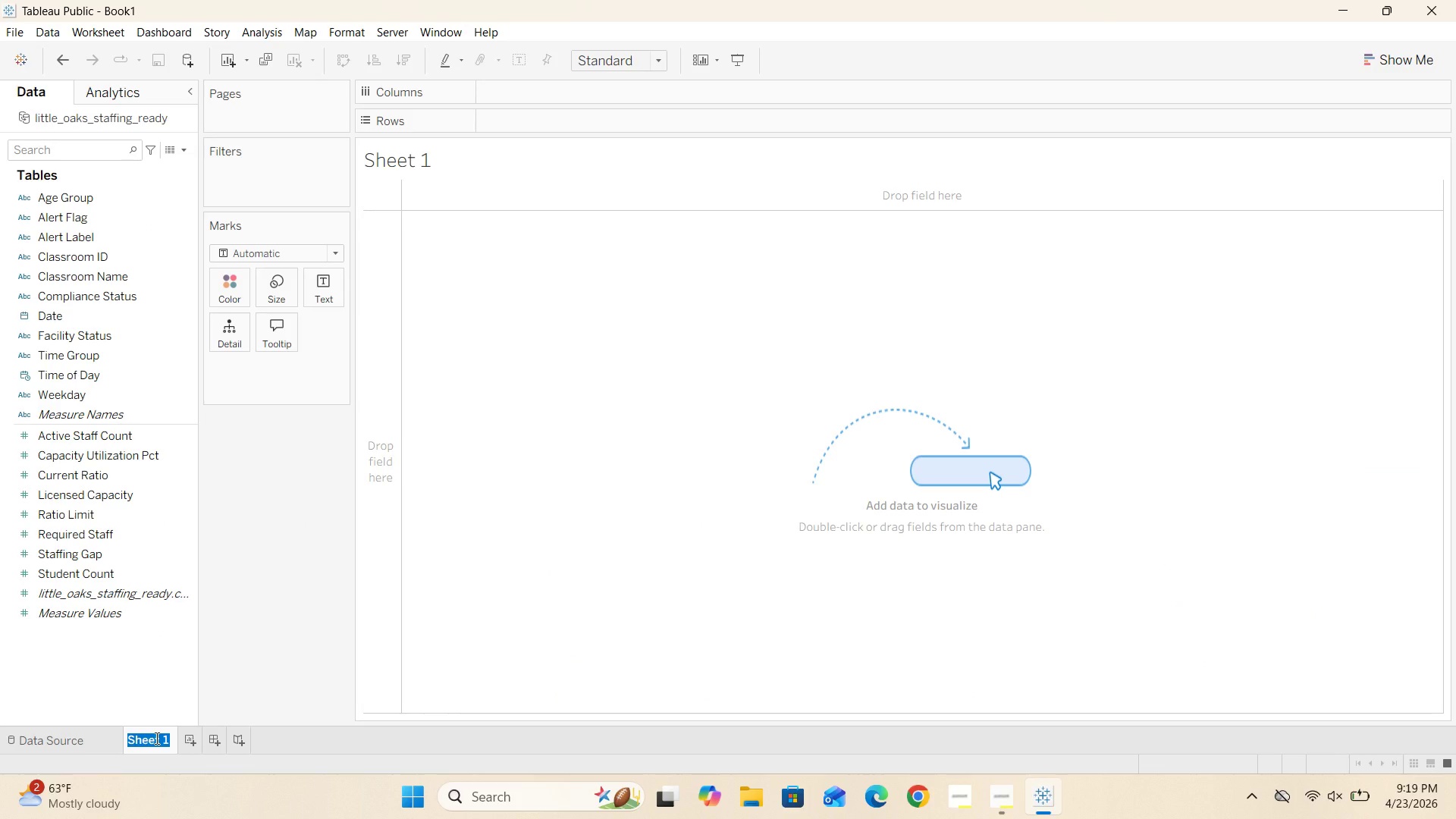 
key(Backspace)
type(Ed)
key(Backspace)
type(DA - Student Count Distribution by Age Group)
 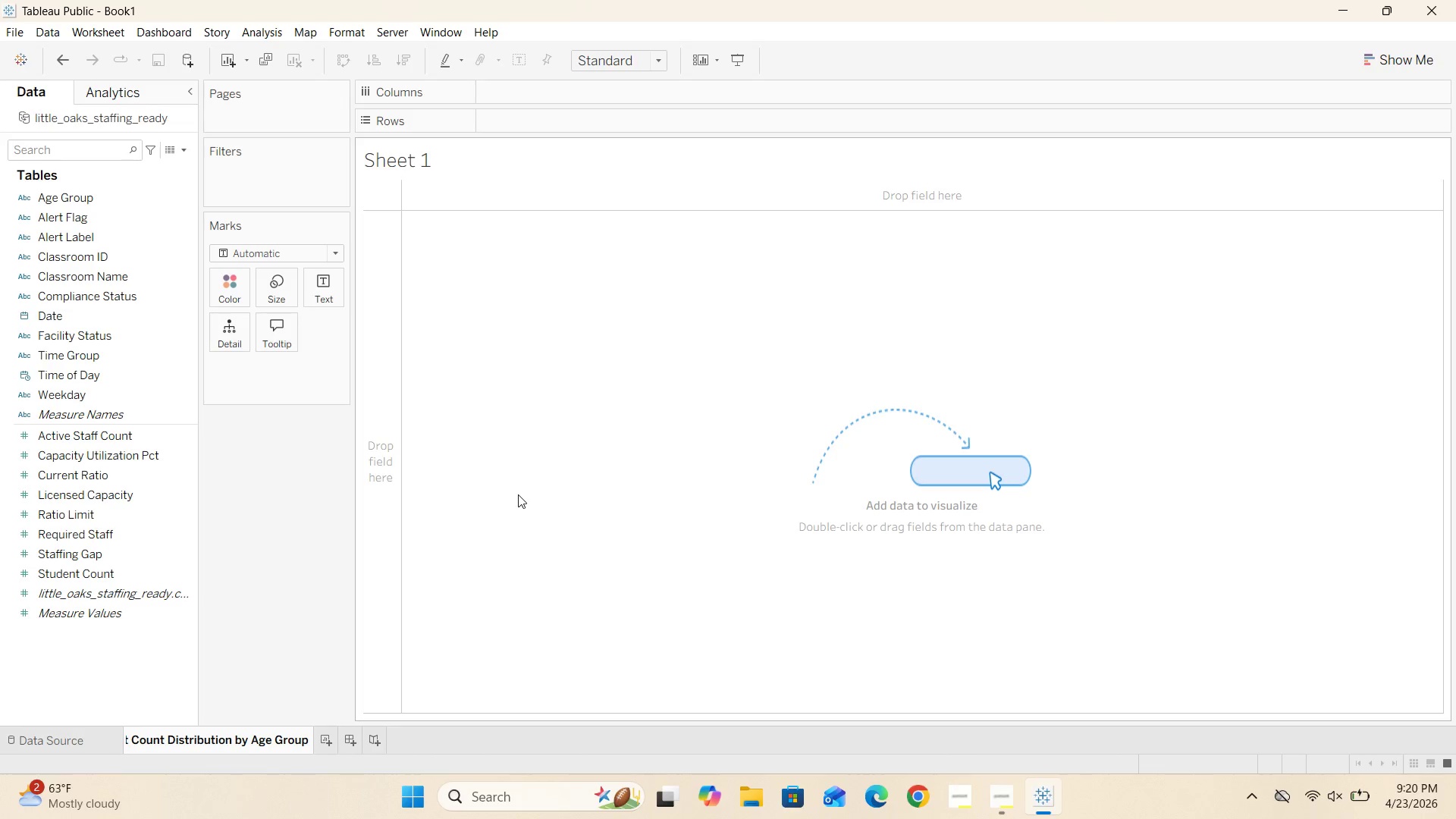 
left_click([274, 570])
 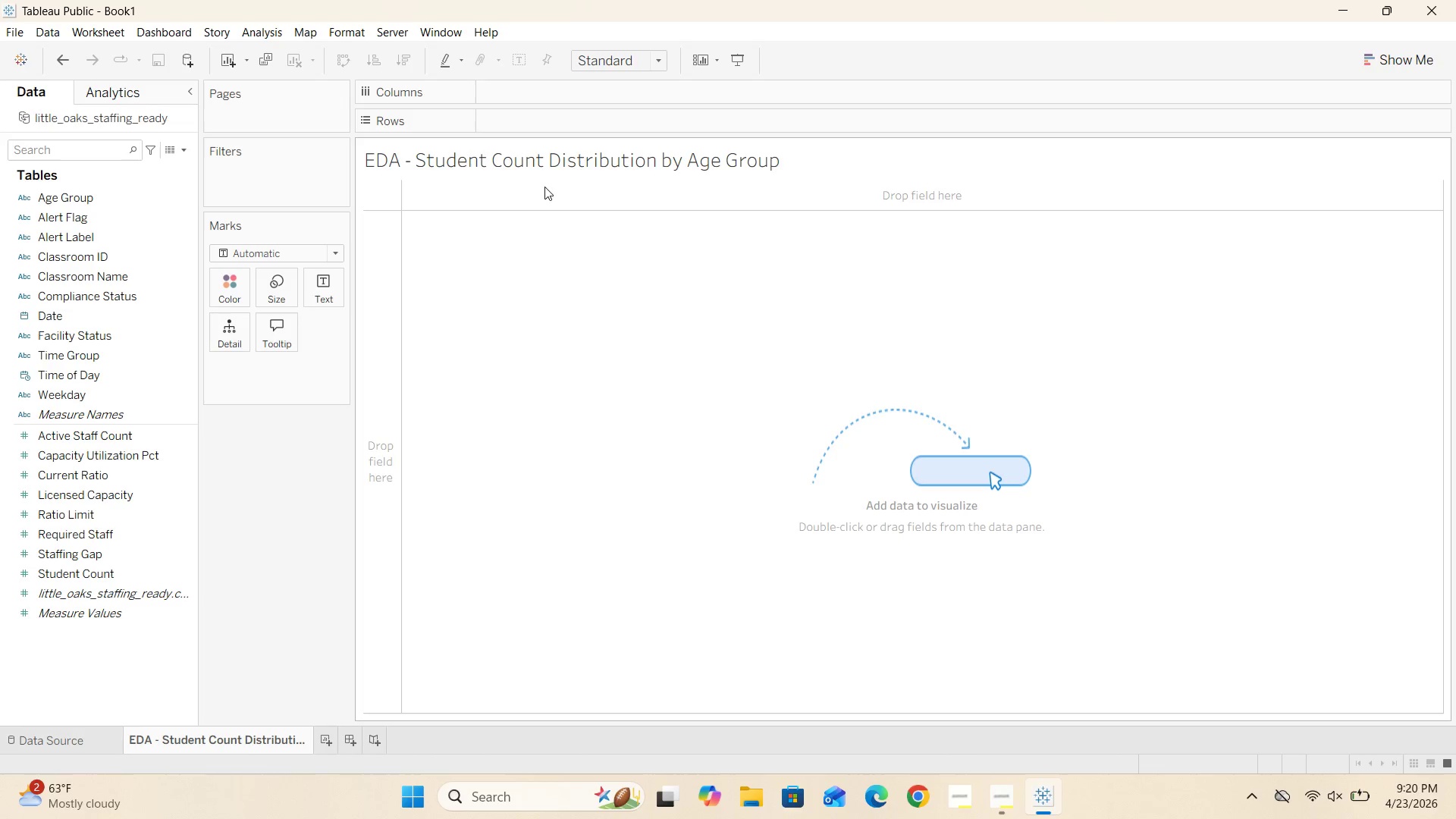 
double_click([558, 165])
 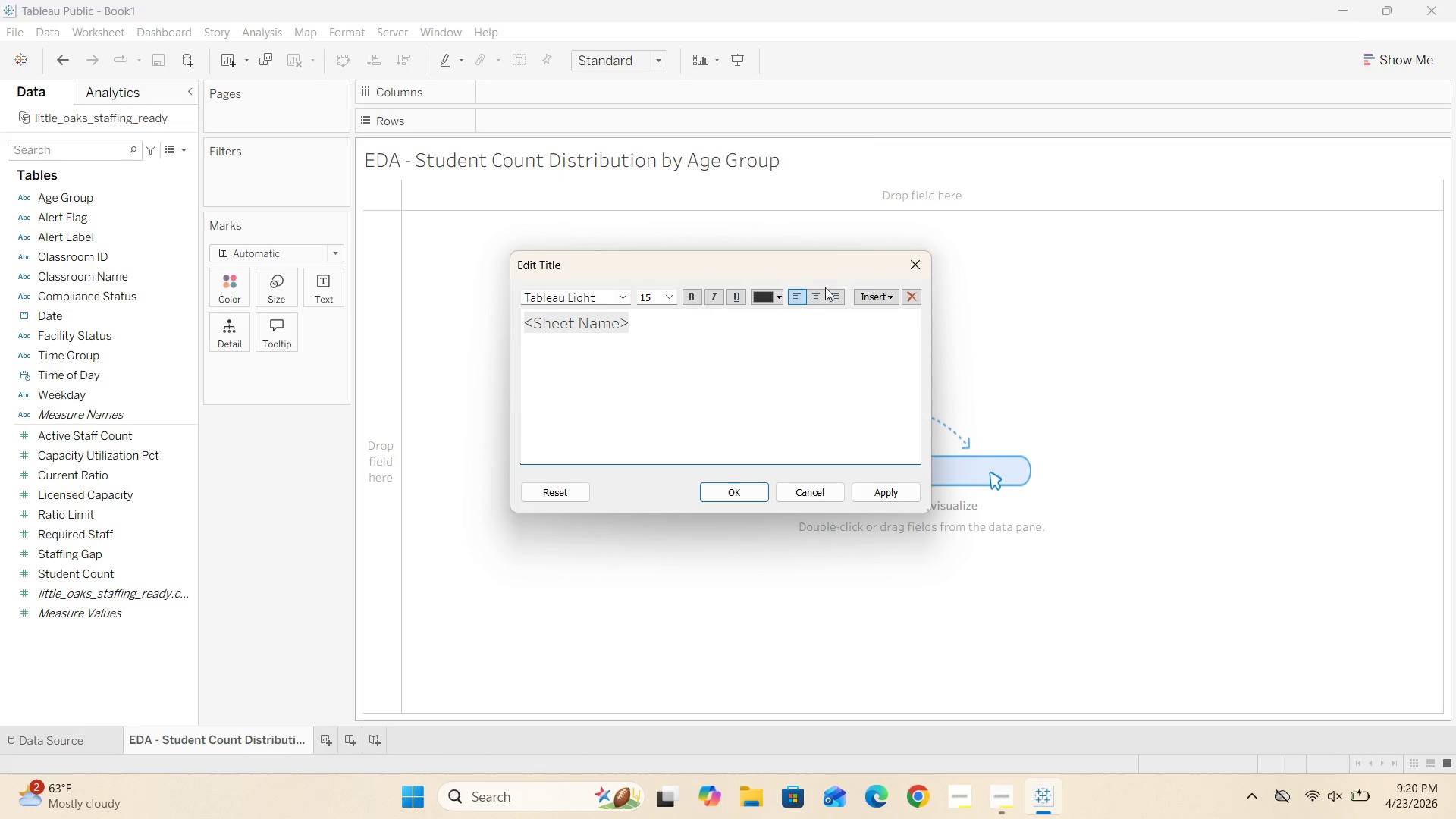 
left_click([813, 300])
 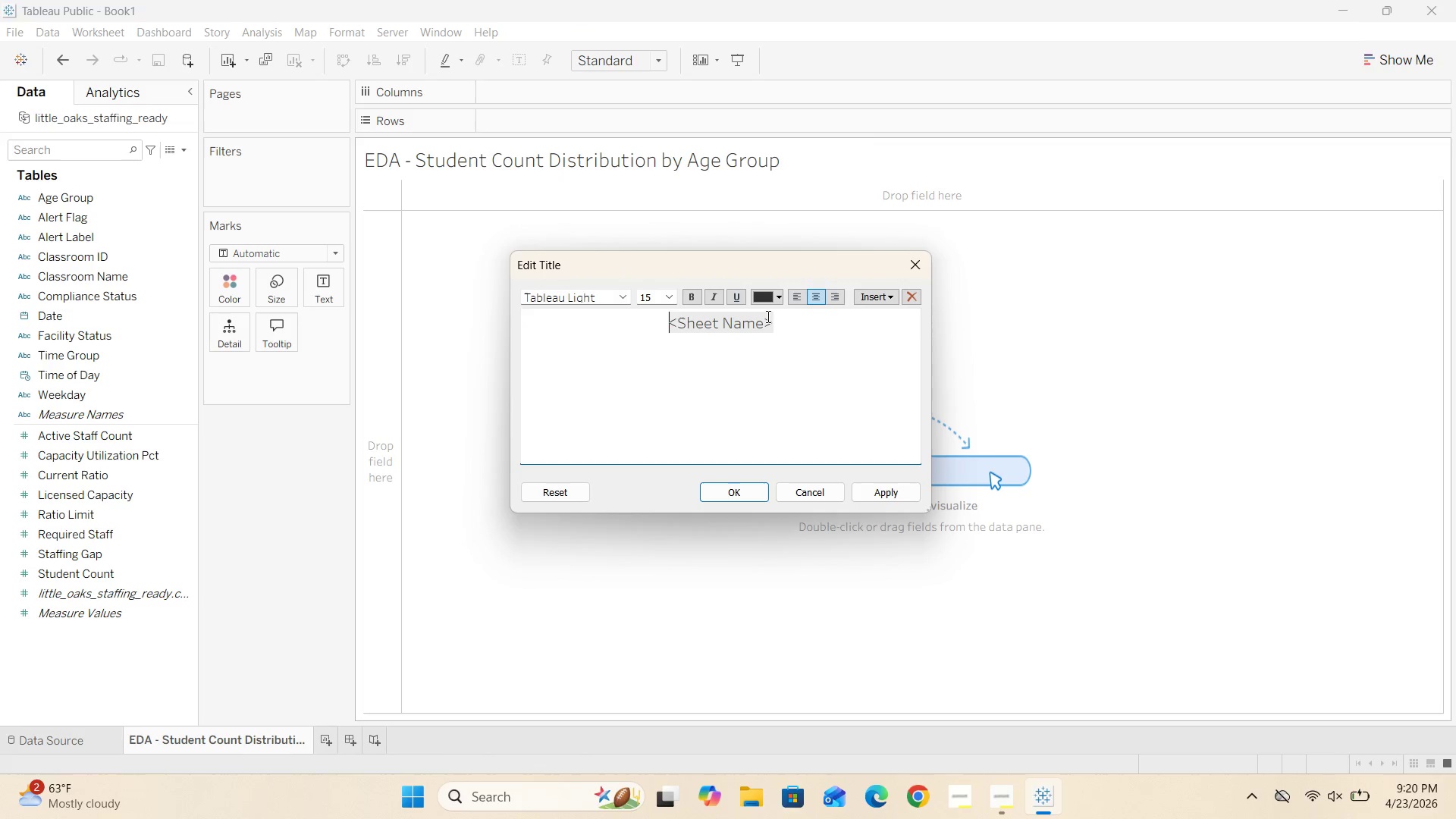 
left_click_drag(start_coordinate=[794, 321], to_coordinate=[644, 330])
 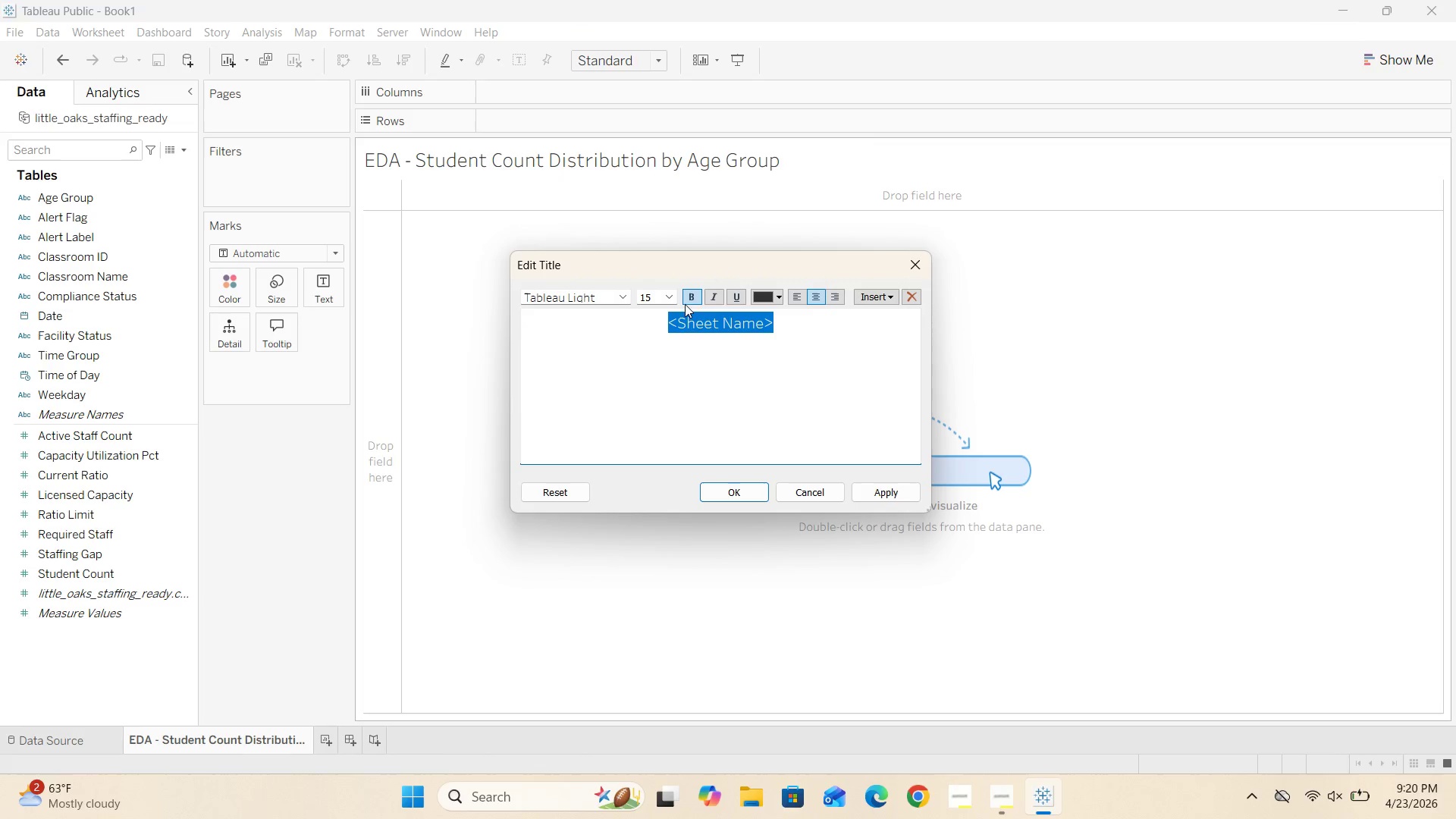 
left_click([687, 300])
 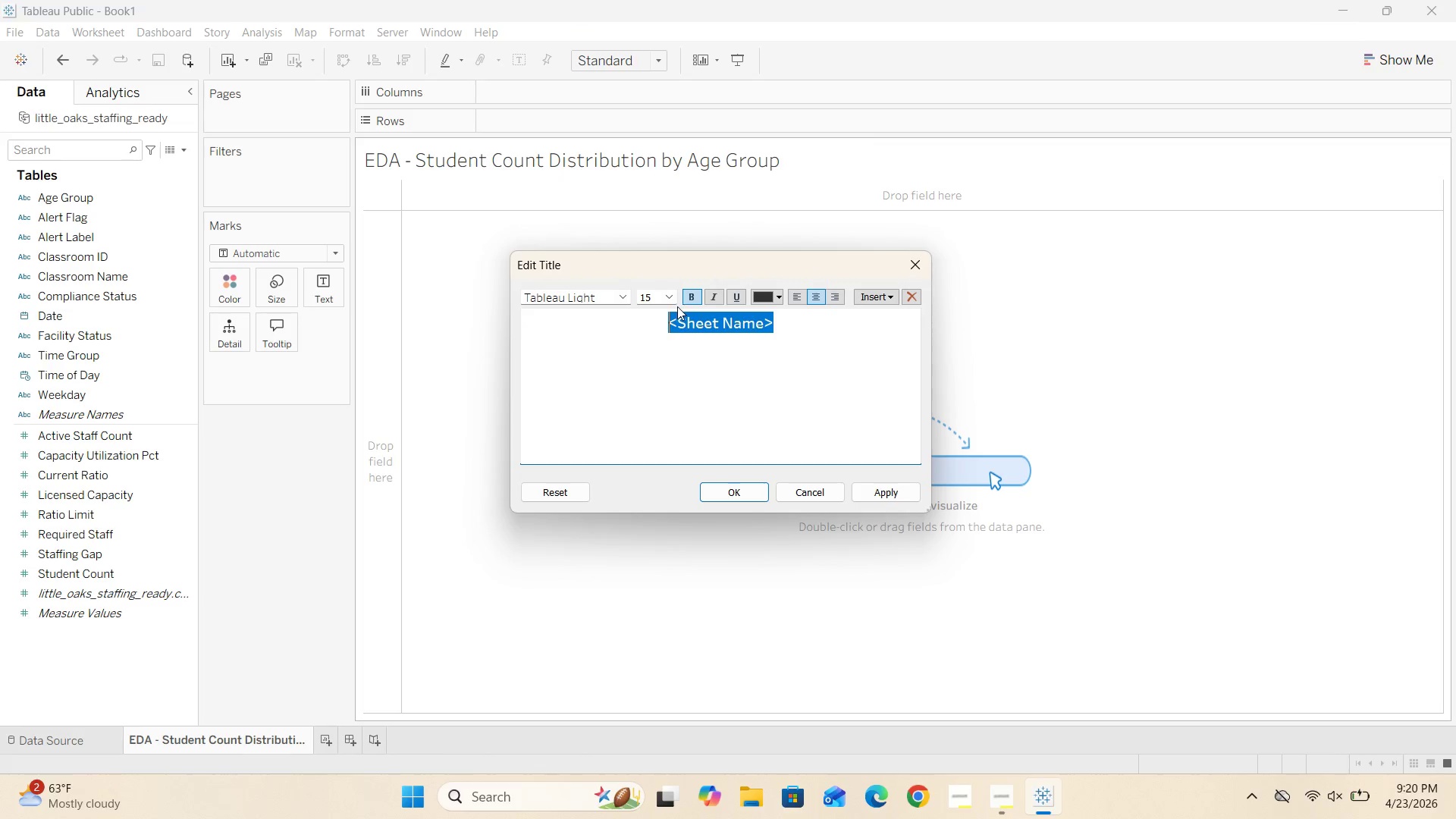 
left_click([670, 301])
 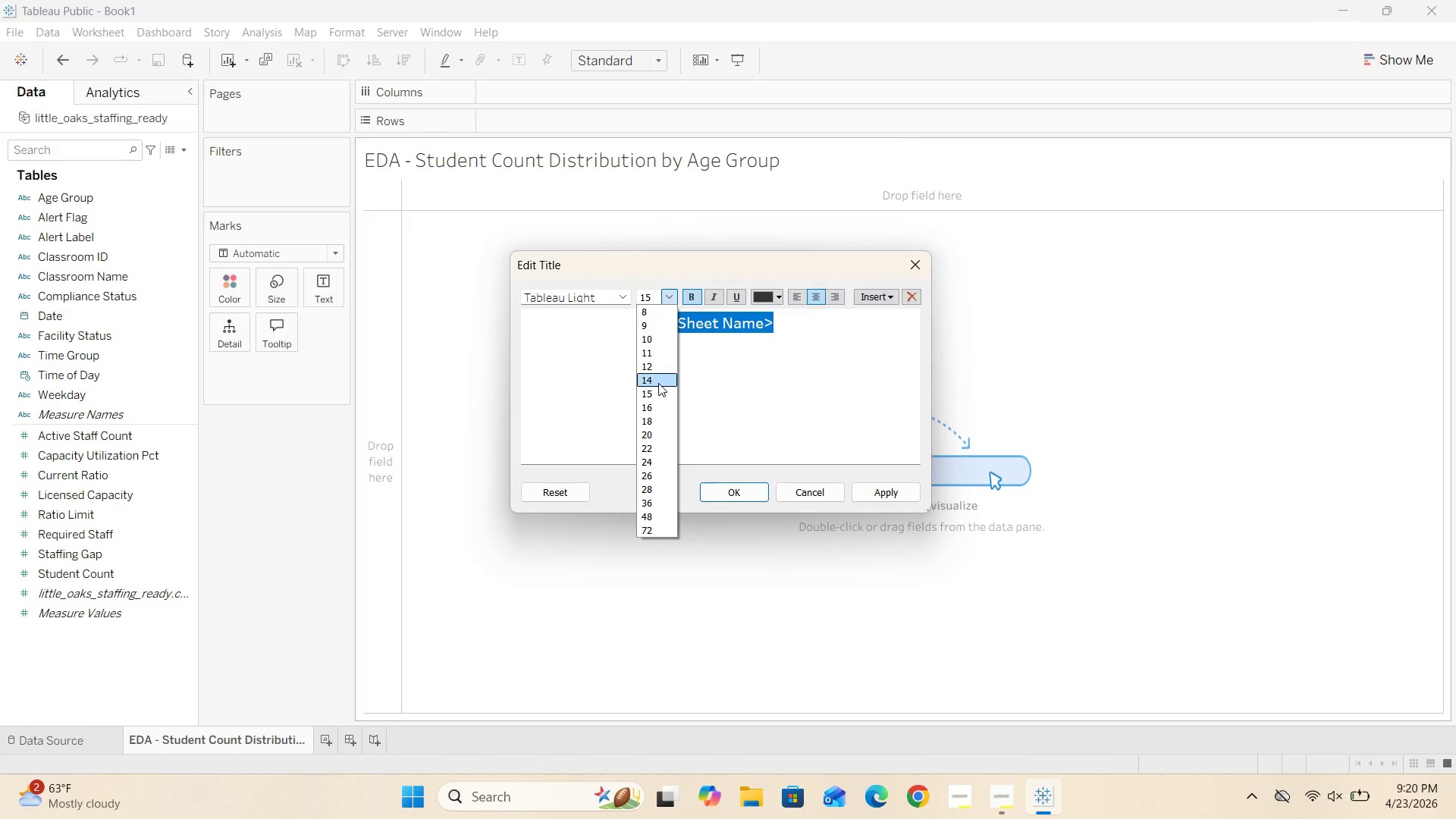 
left_click([658, 383])
 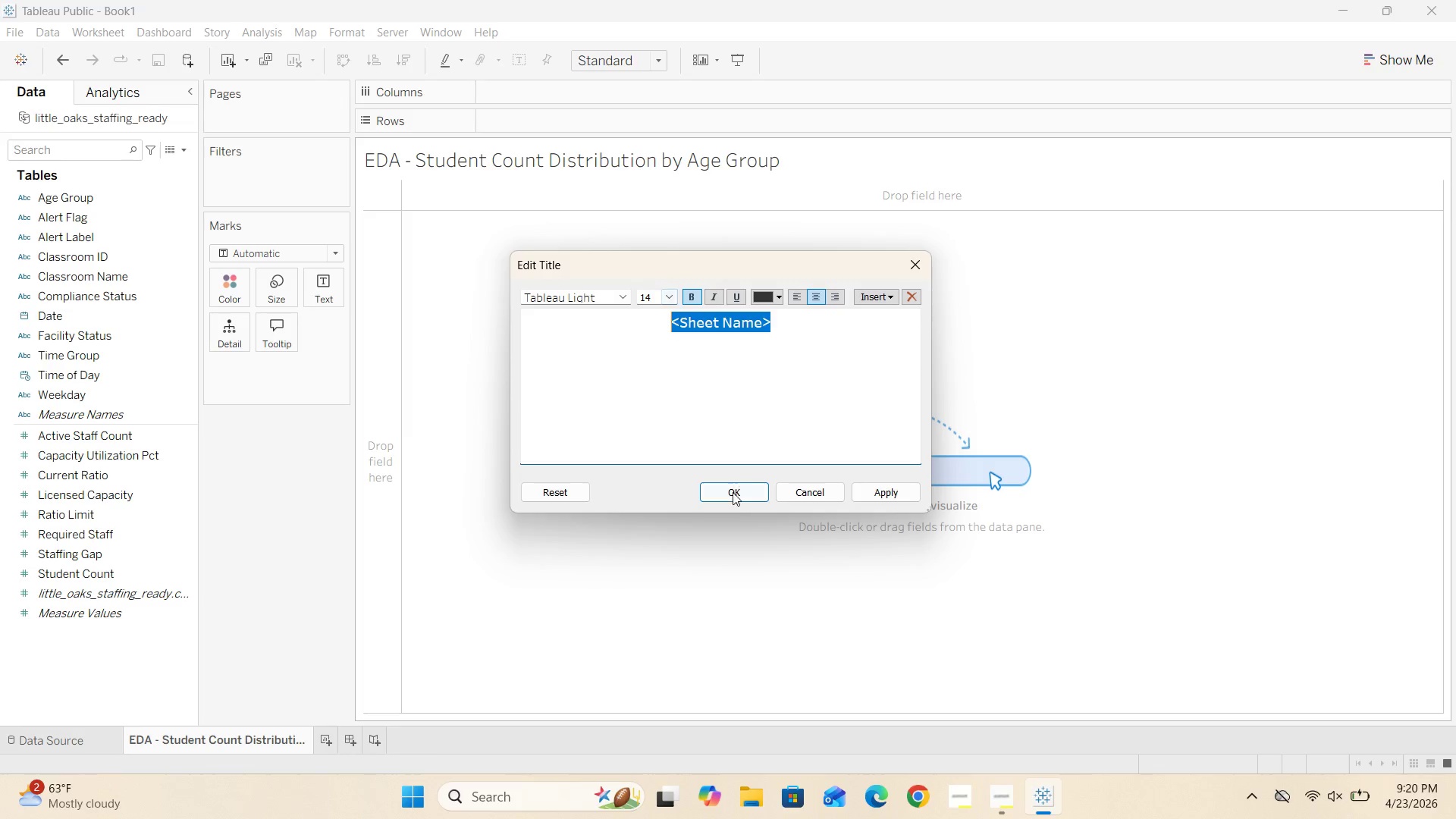 
left_click([733, 500])
 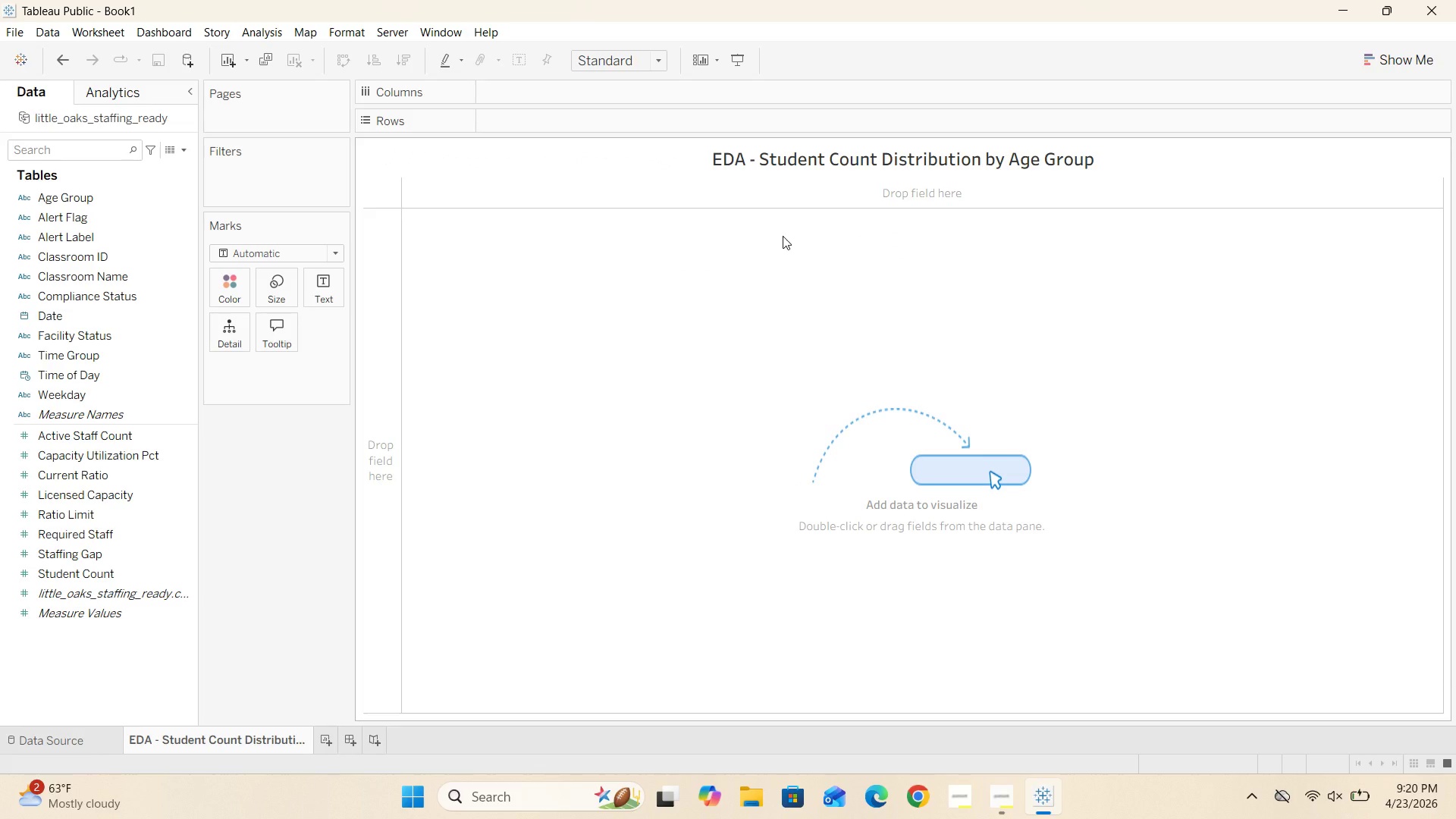 
wait(8.73)
 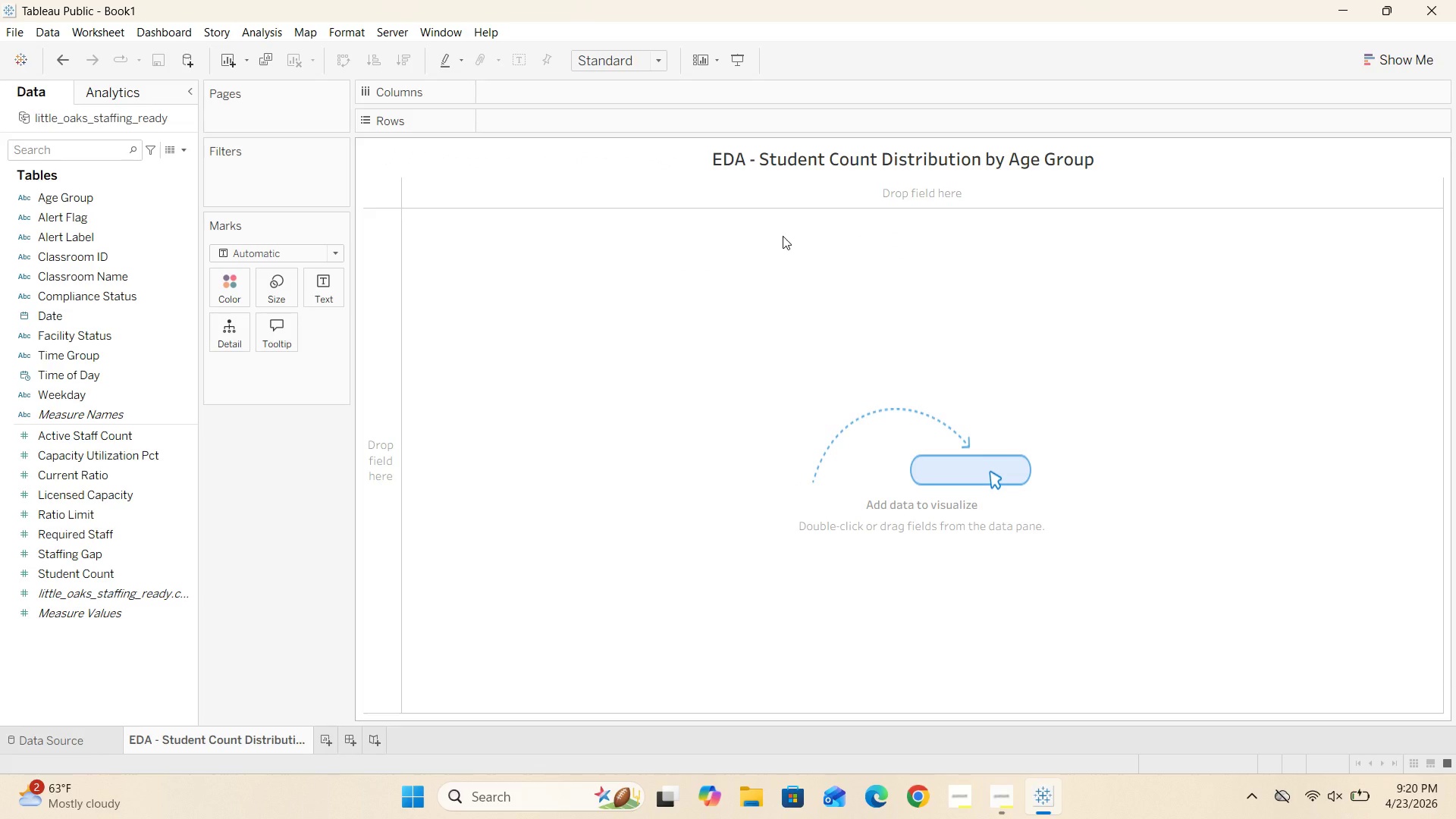 
scroll: coordinate [80, 388], scroll_direction: up, amount: 2.0
 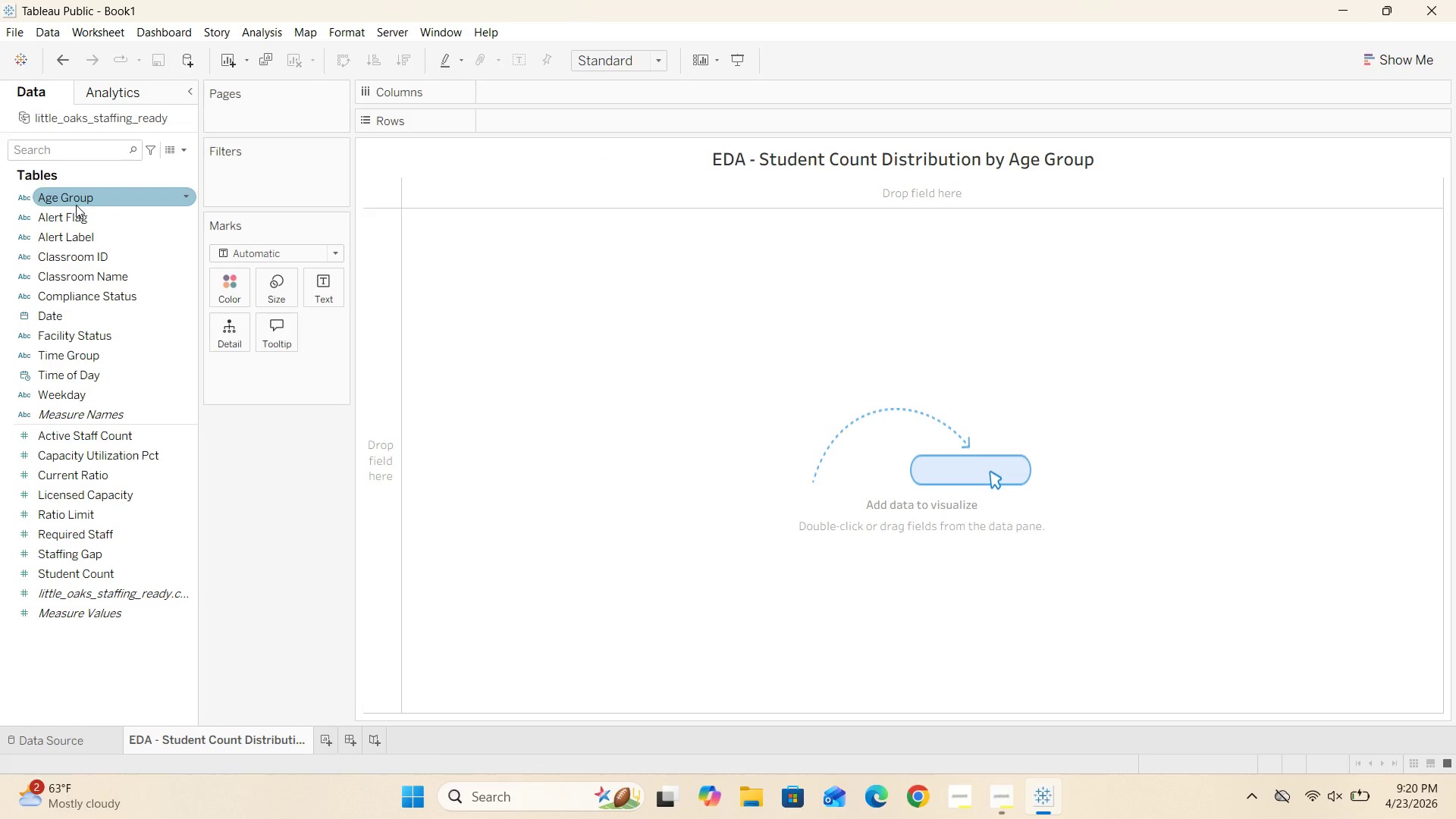 
left_click_drag(start_coordinate=[76, 202], to_coordinate=[524, 127])
 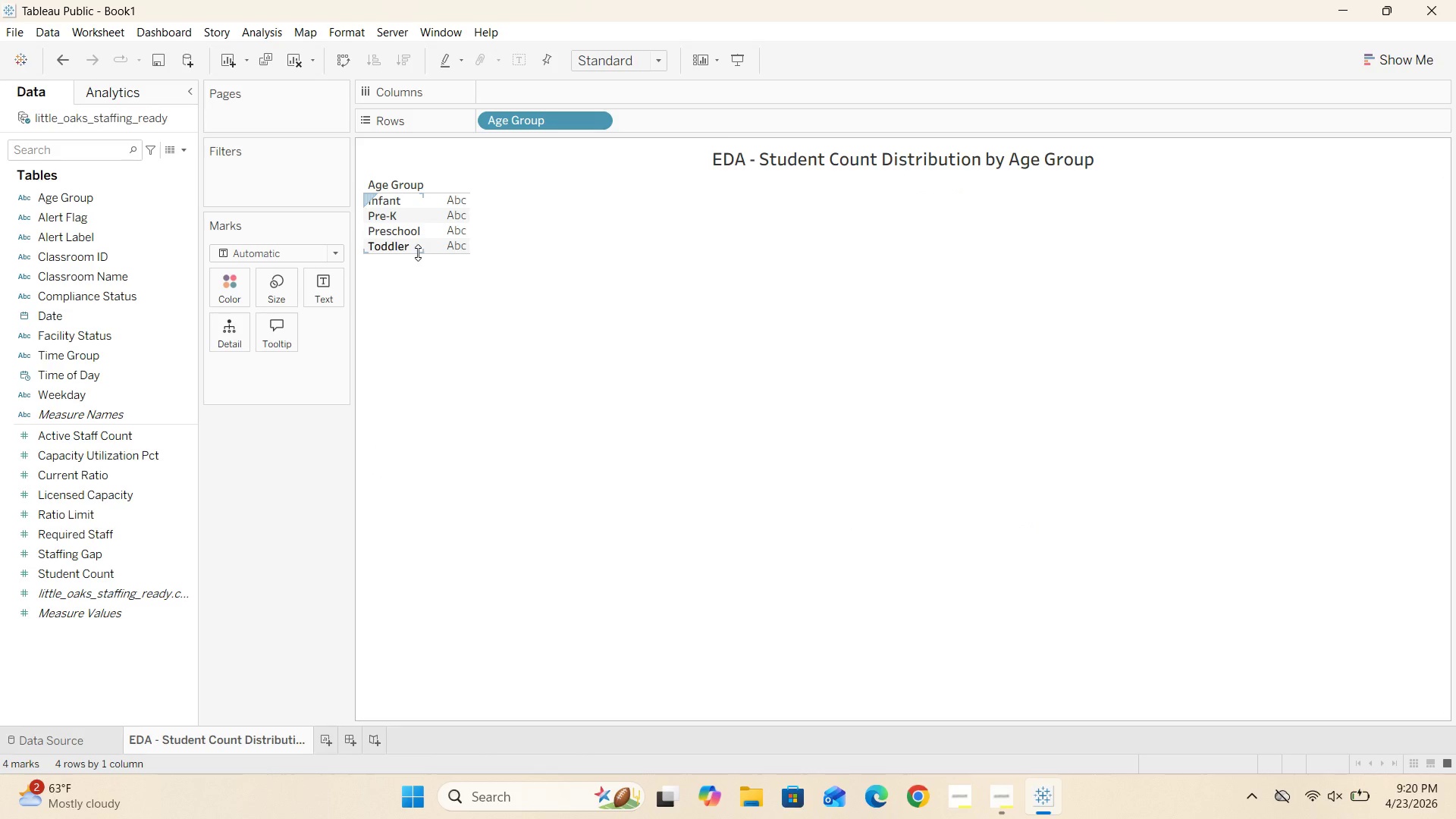 
left_click_drag(start_coordinate=[425, 253], to_coordinate=[429, 356])
 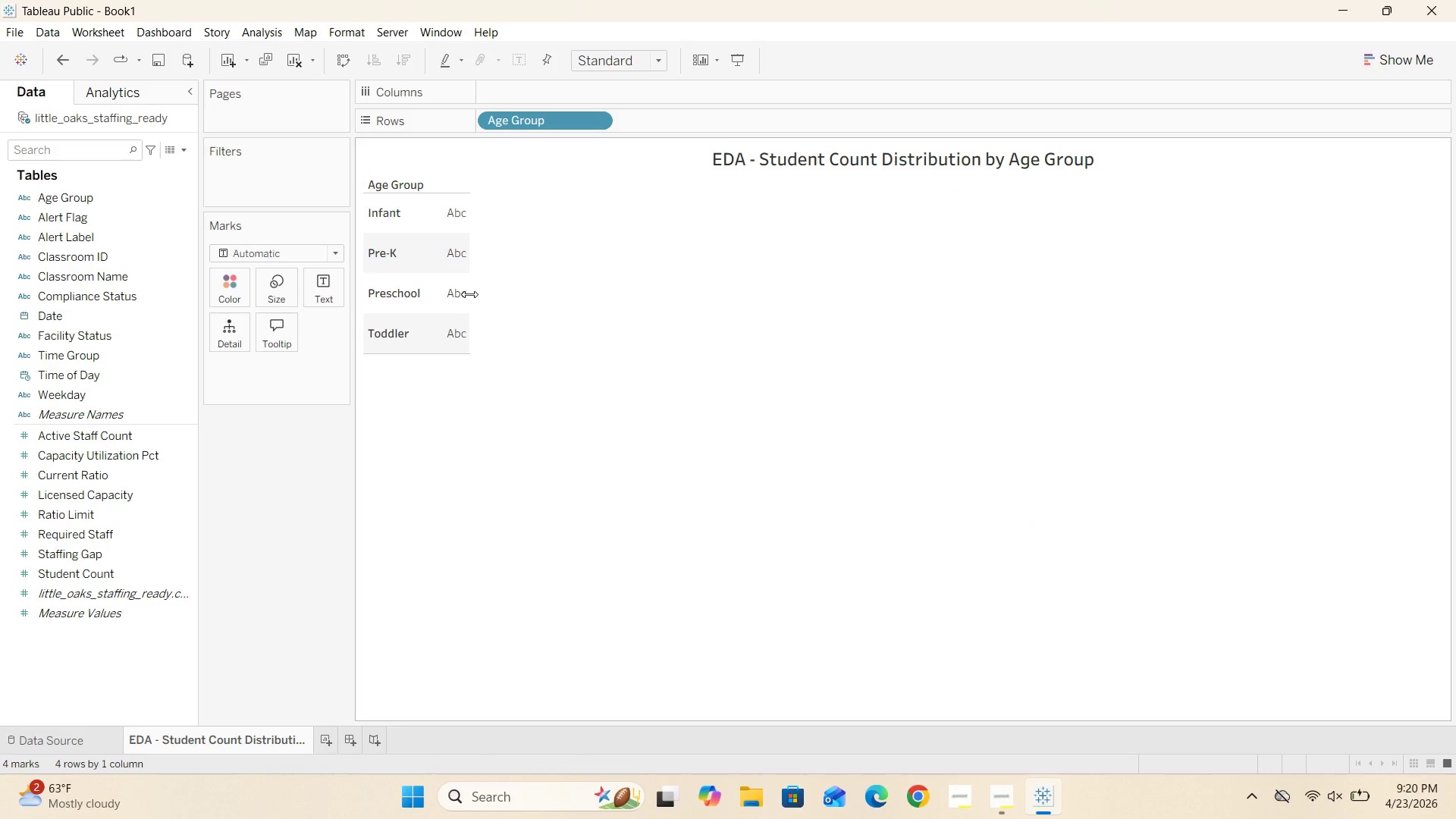 
left_click_drag(start_coordinate=[469, 294], to_coordinate=[566, 291])
 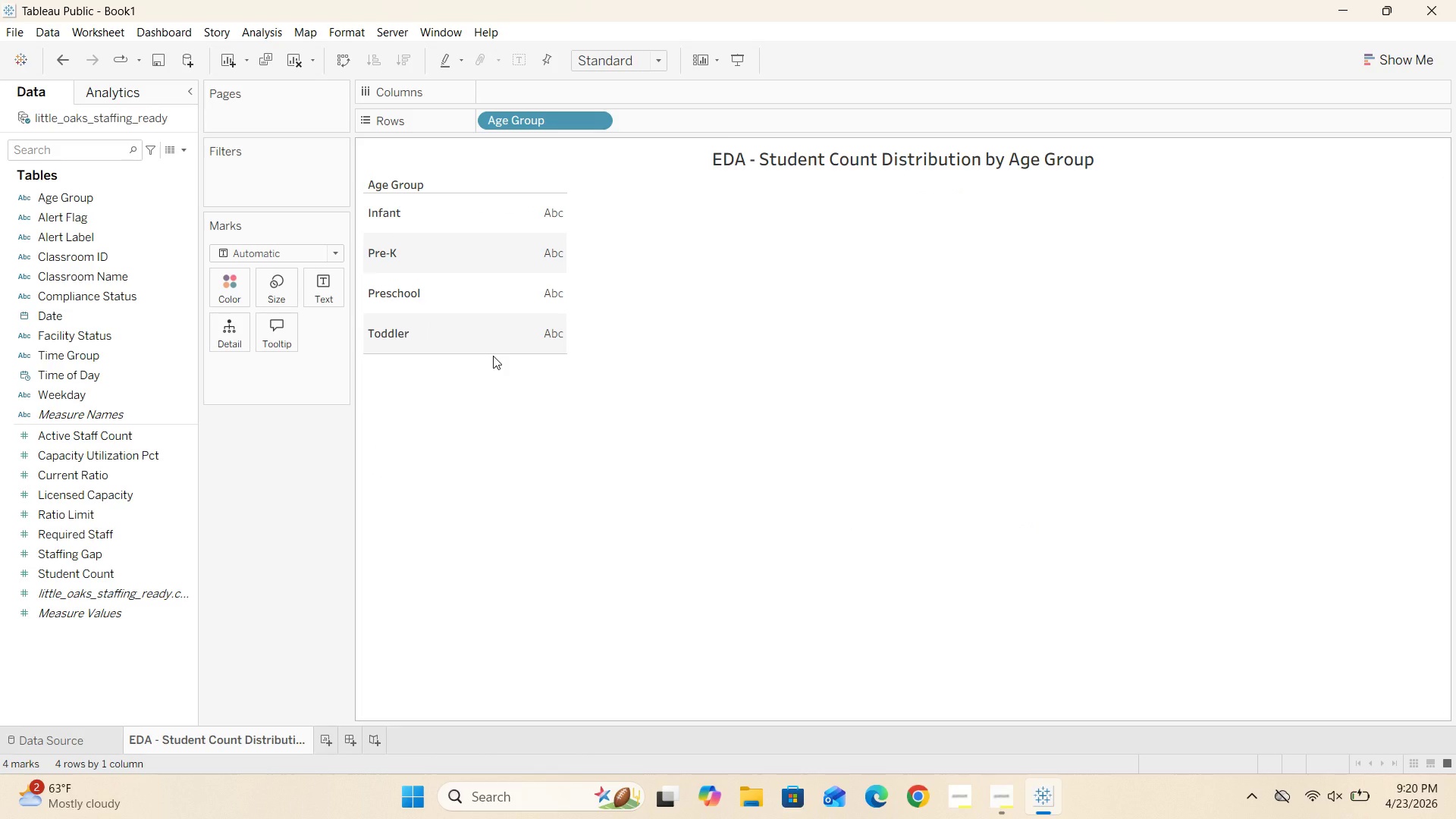 
left_click_drag(start_coordinate=[493, 353], to_coordinate=[496, 425])
 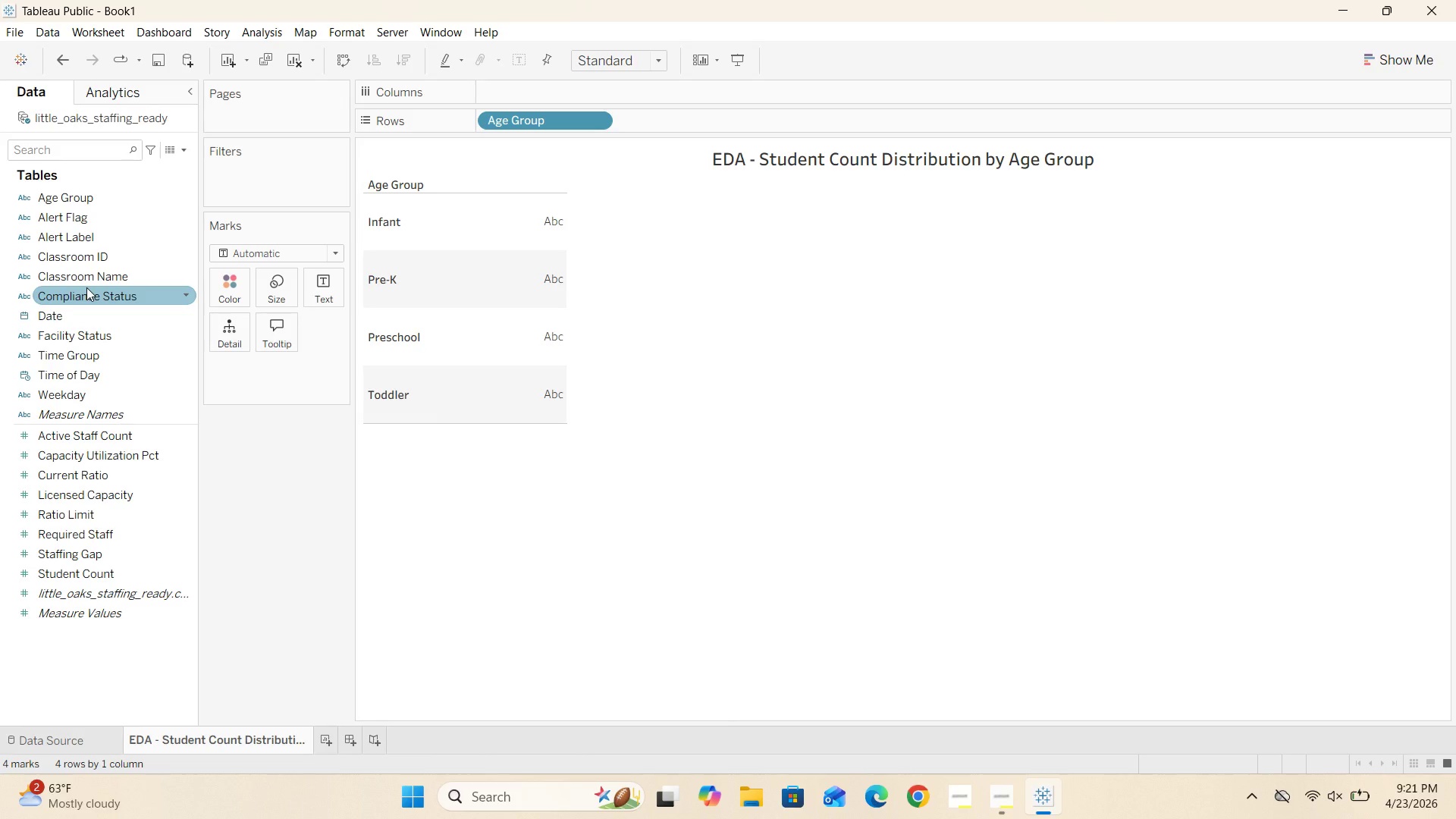 
wait(29.81)
 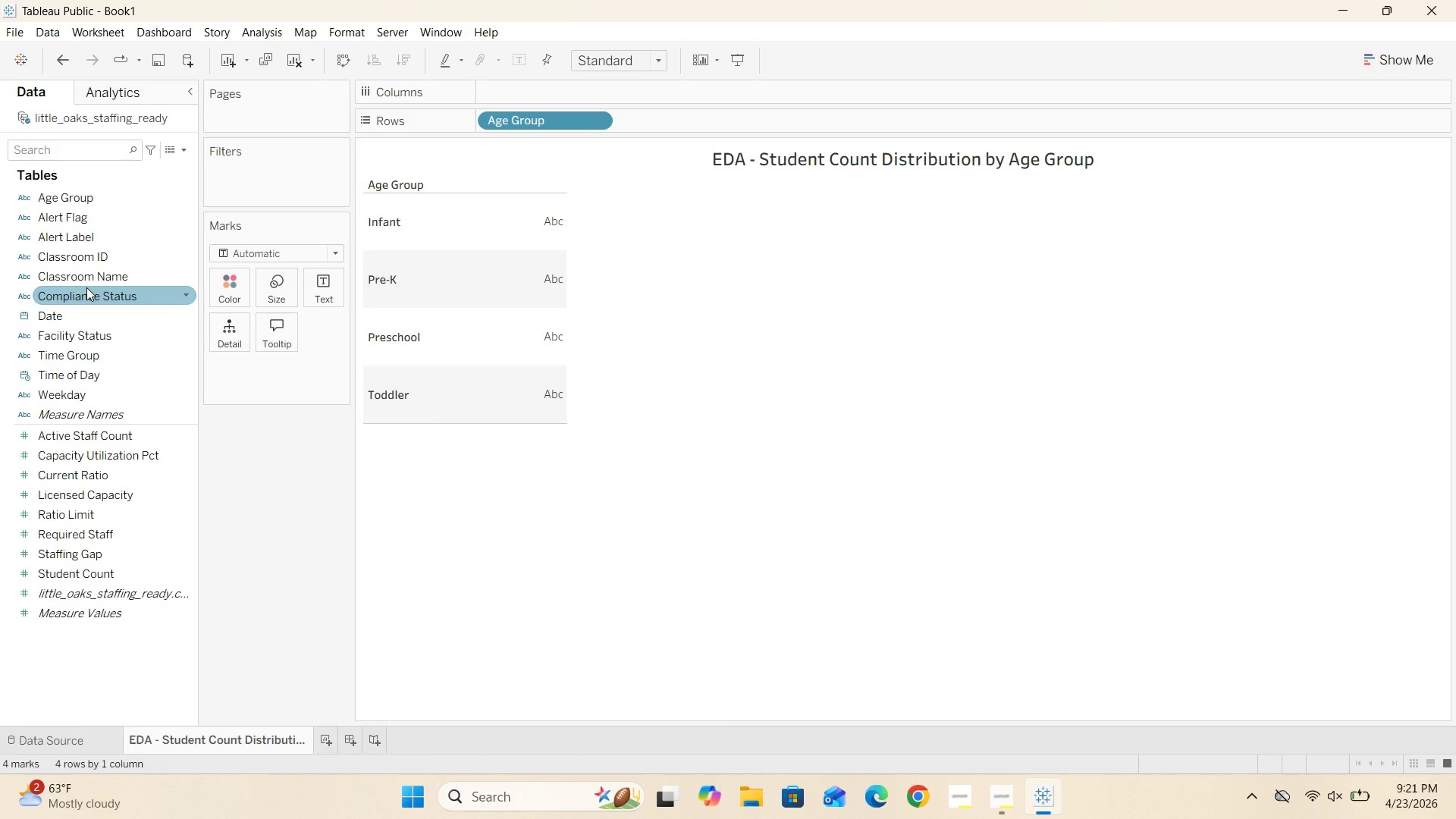 
left_click_drag(start_coordinate=[94, 570], to_coordinate=[534, 89])
 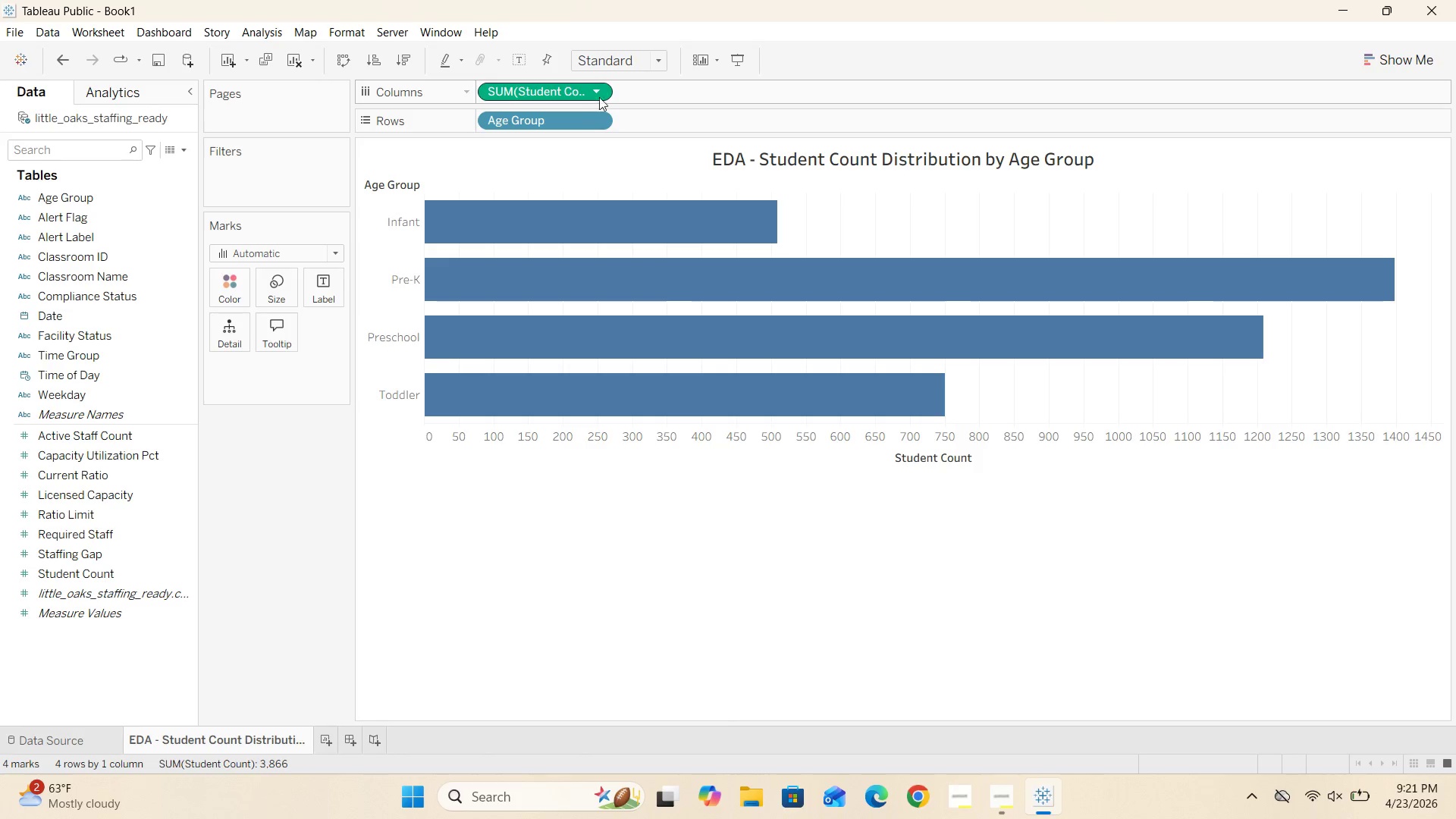 
left_click([602, 93])
 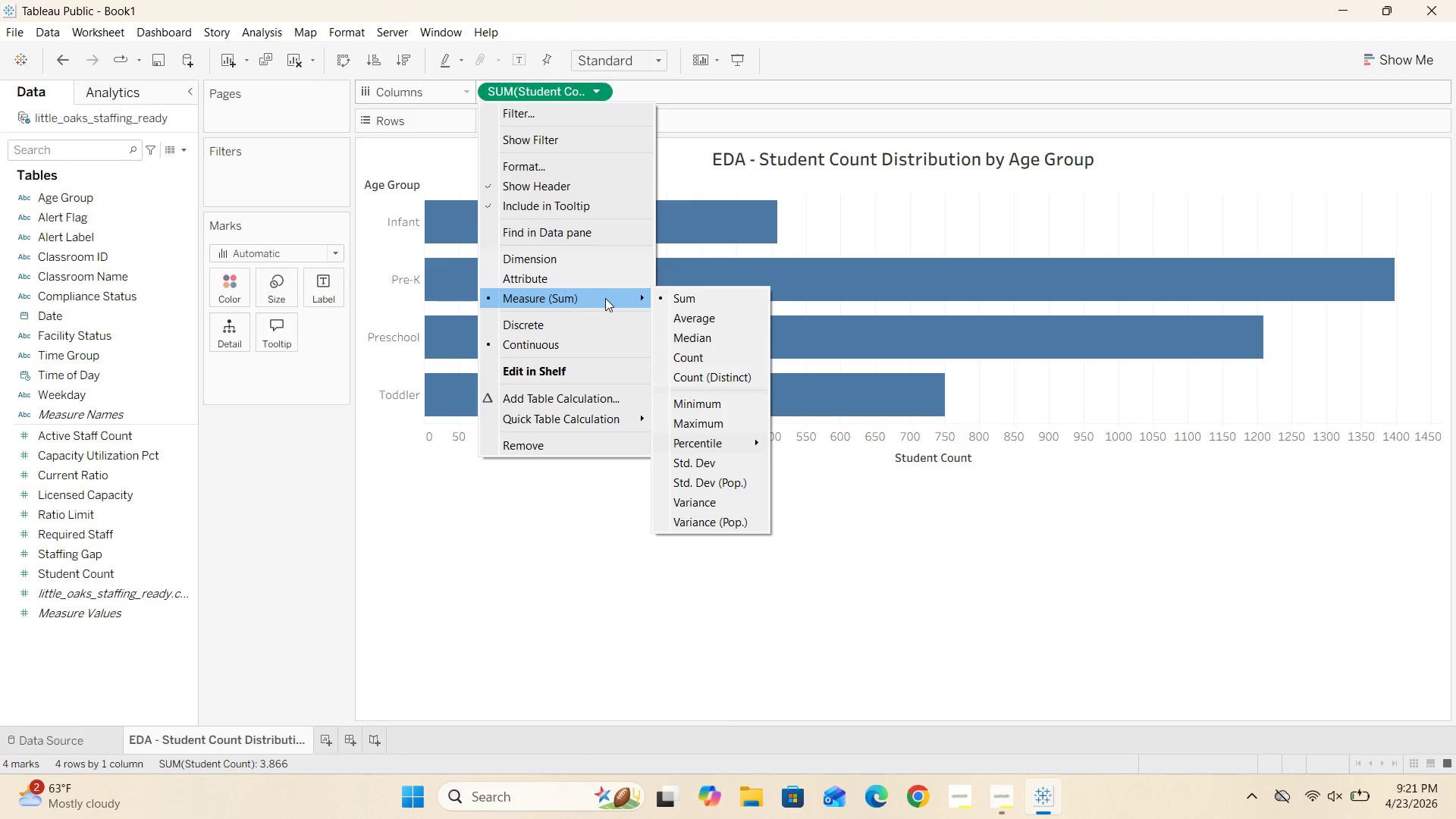 
left_click([740, 319])
 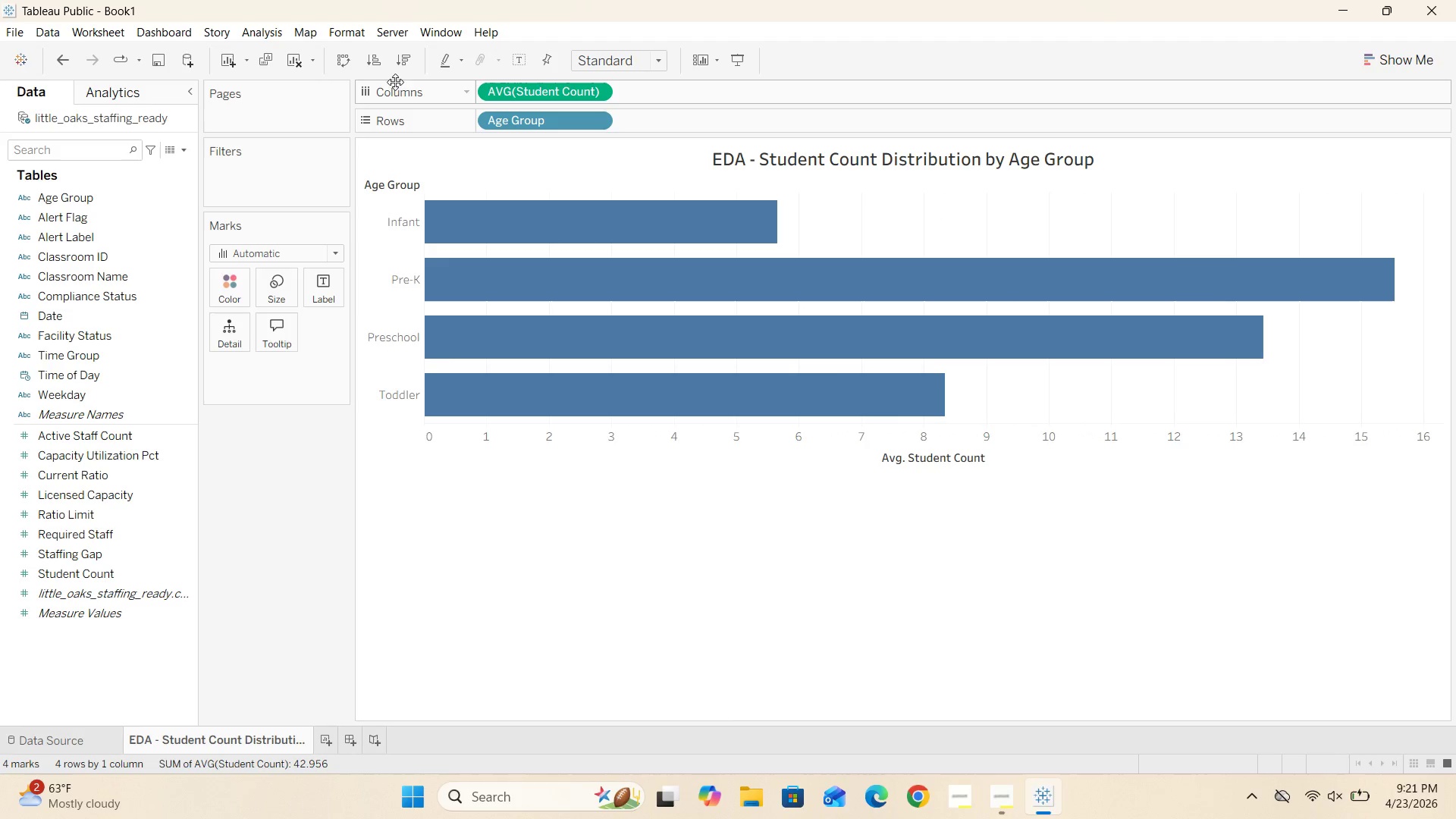 
left_click([406, 67])
 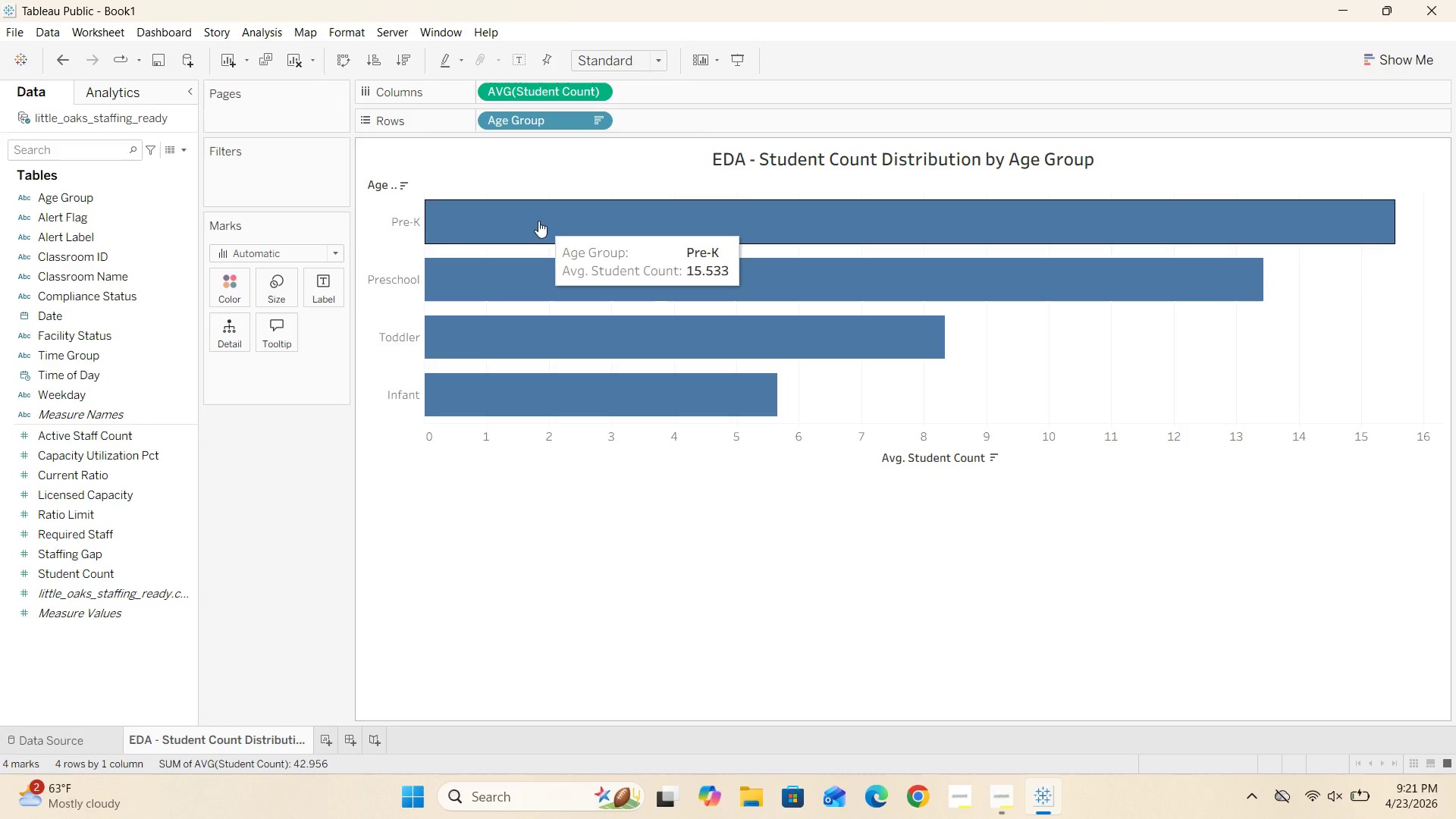 
left_click([289, 337])
 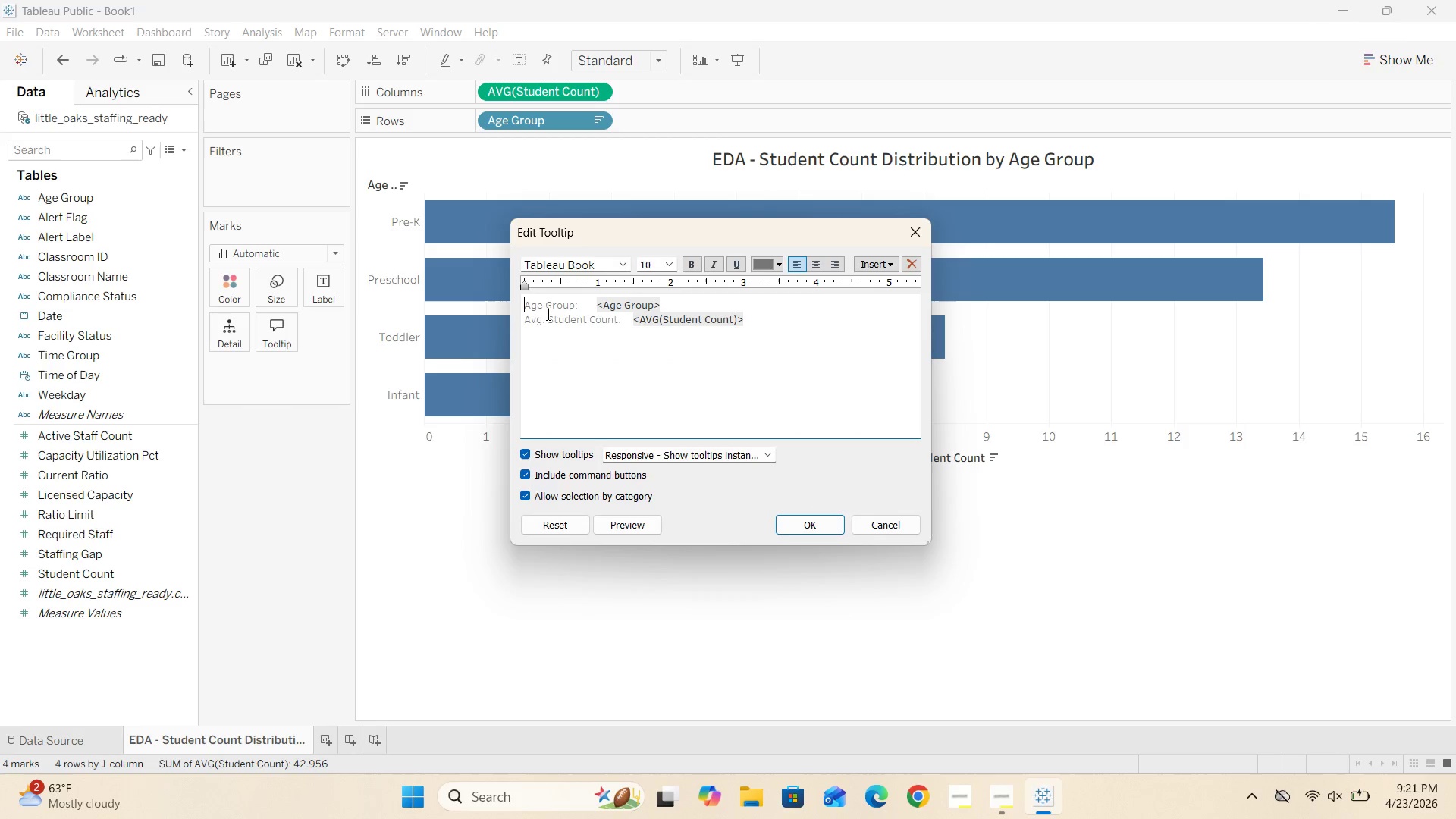 
left_click([545, 323])
 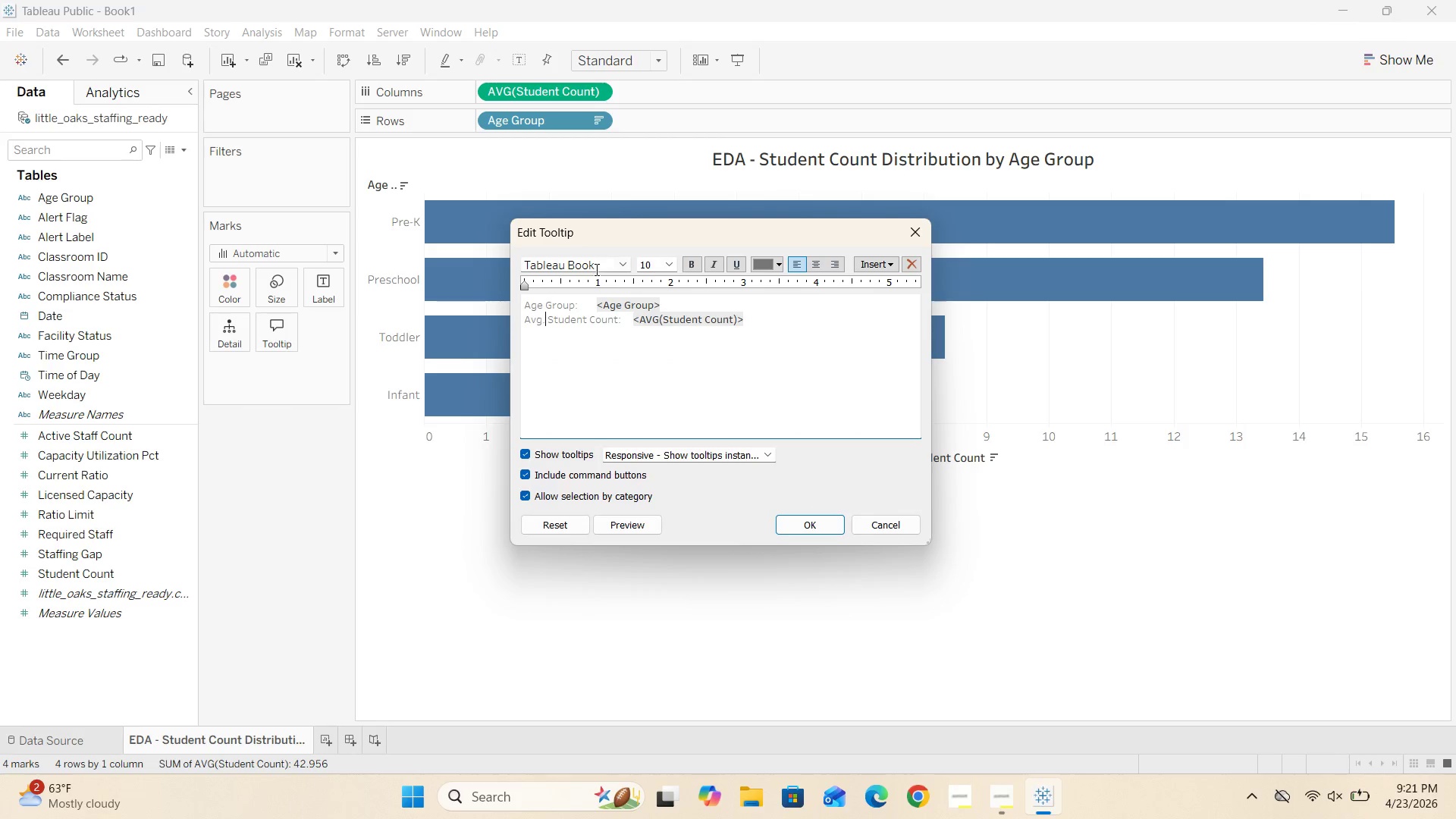 
key(Backspace)
key(Backspace)
type(erage)
 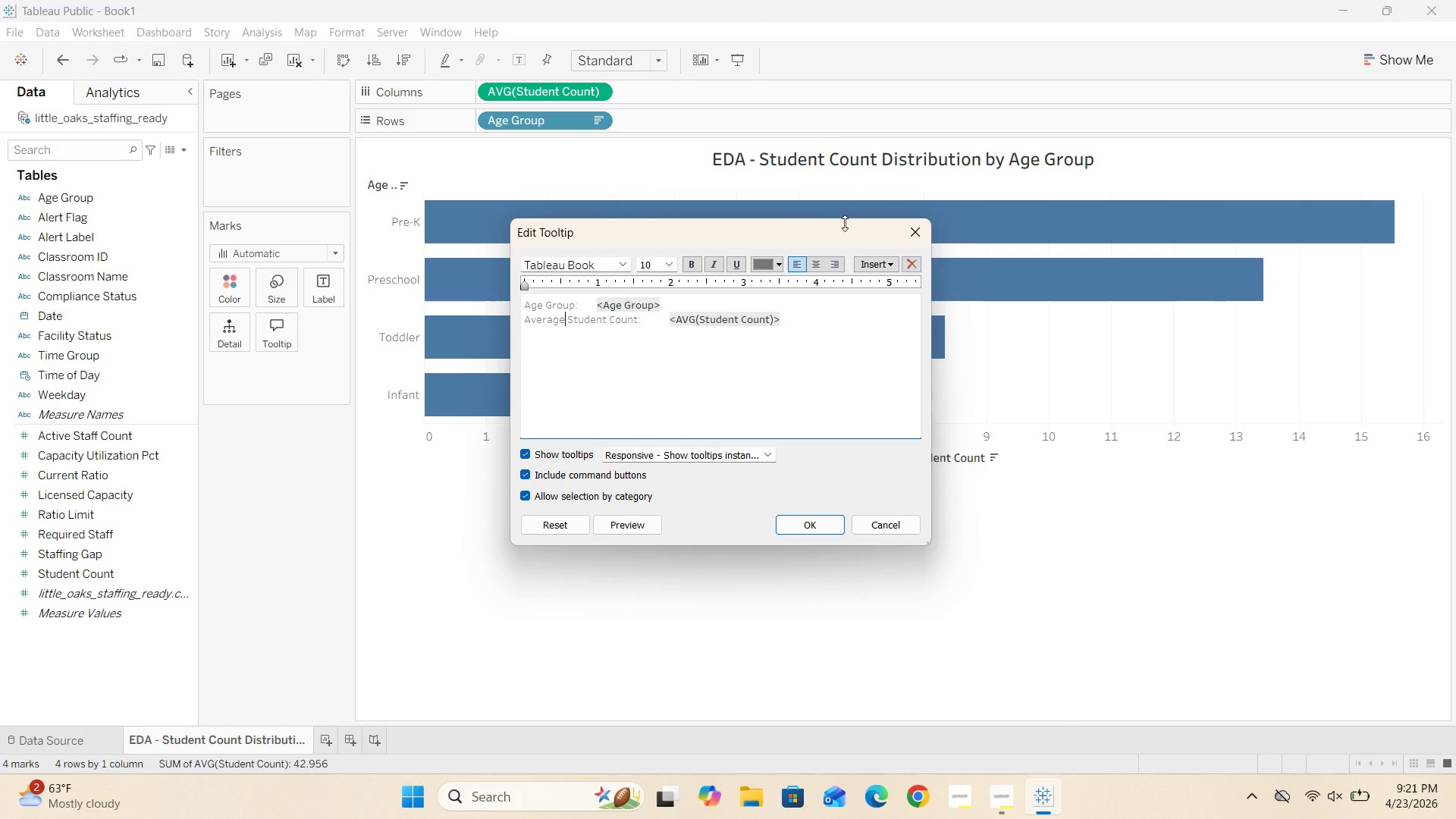 
left_click([811, 526])
 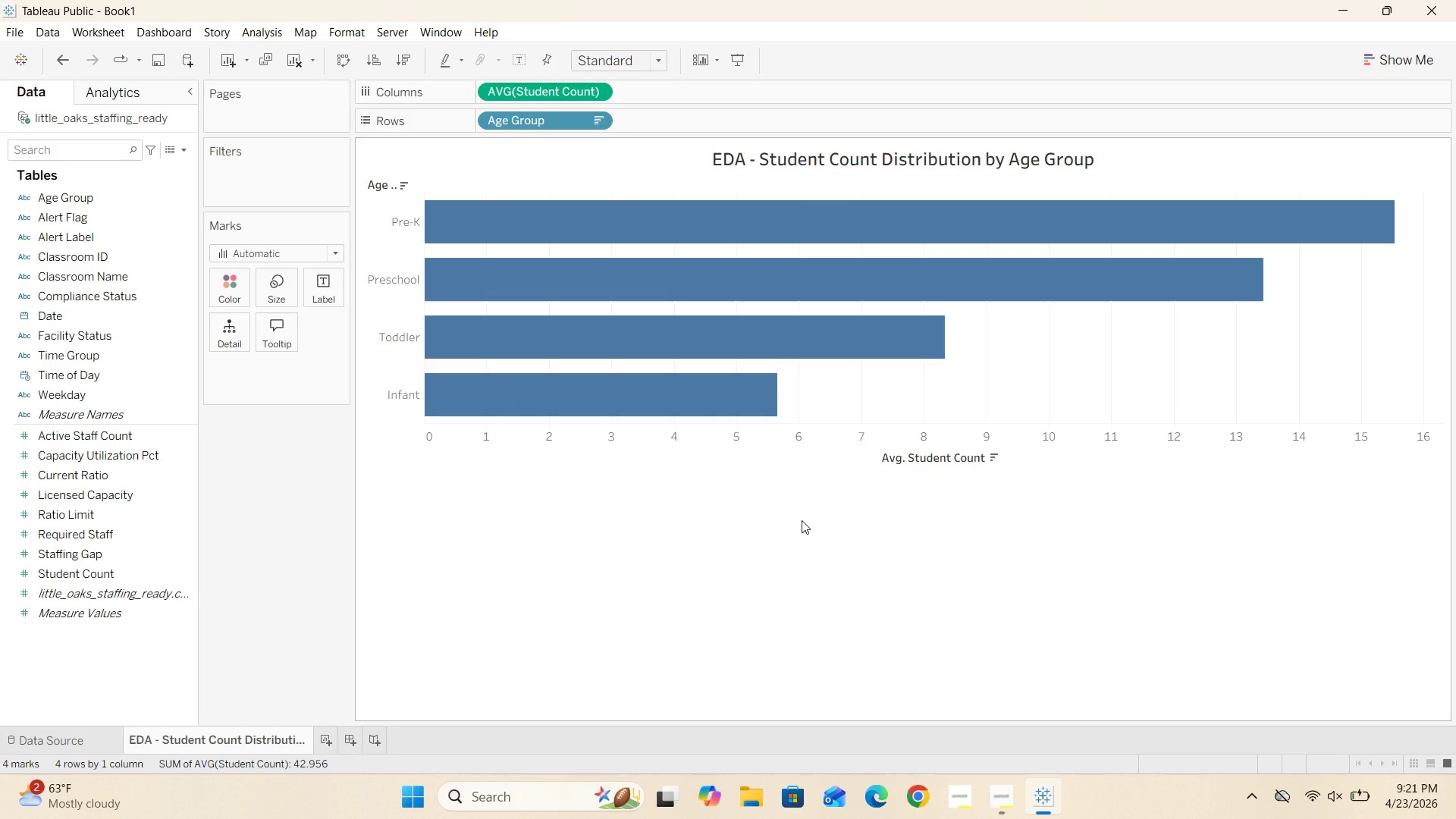 
wait(13.95)
 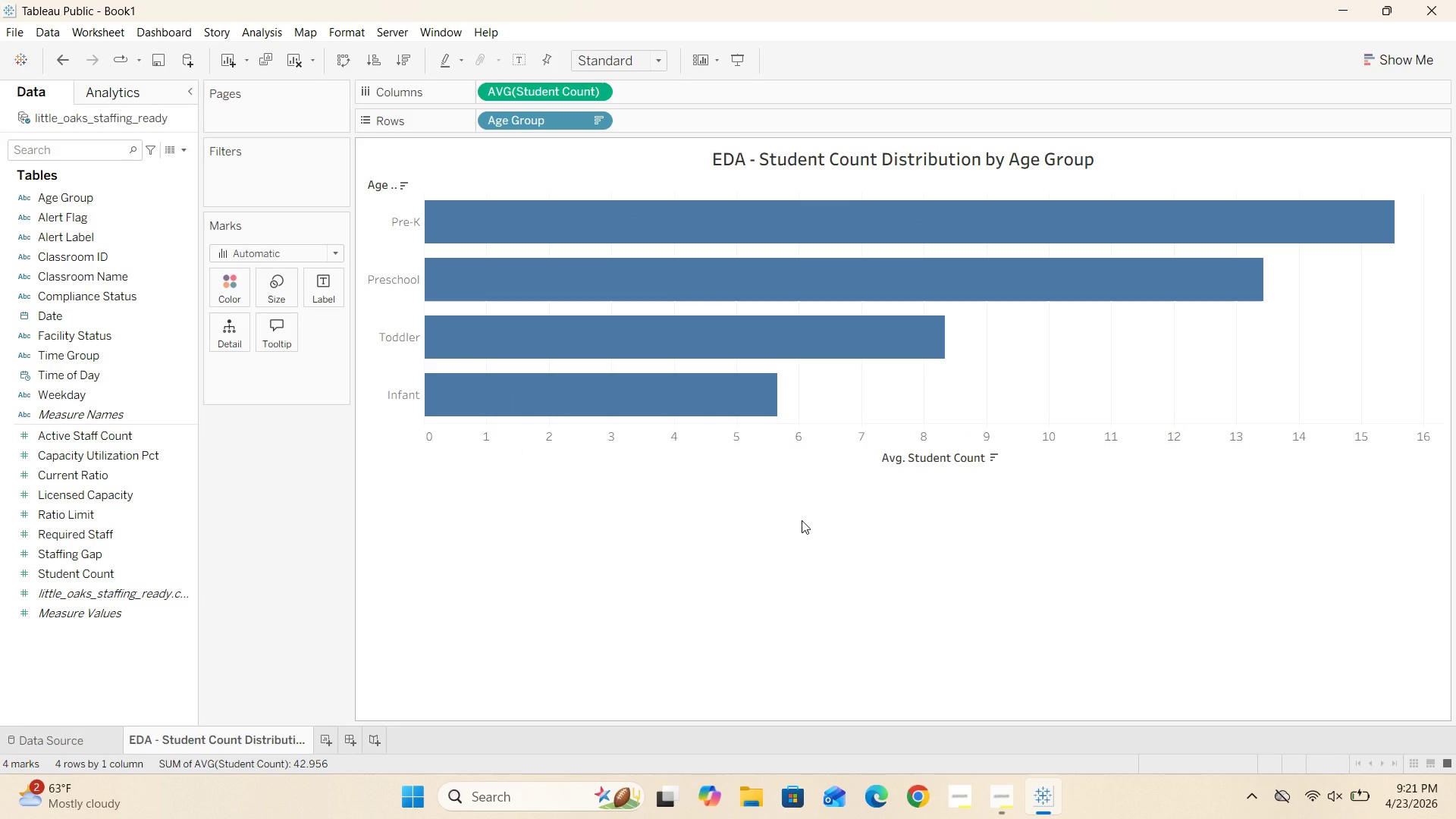 
left_click_drag(start_coordinate=[425, 215], to_coordinate=[546, 215])
 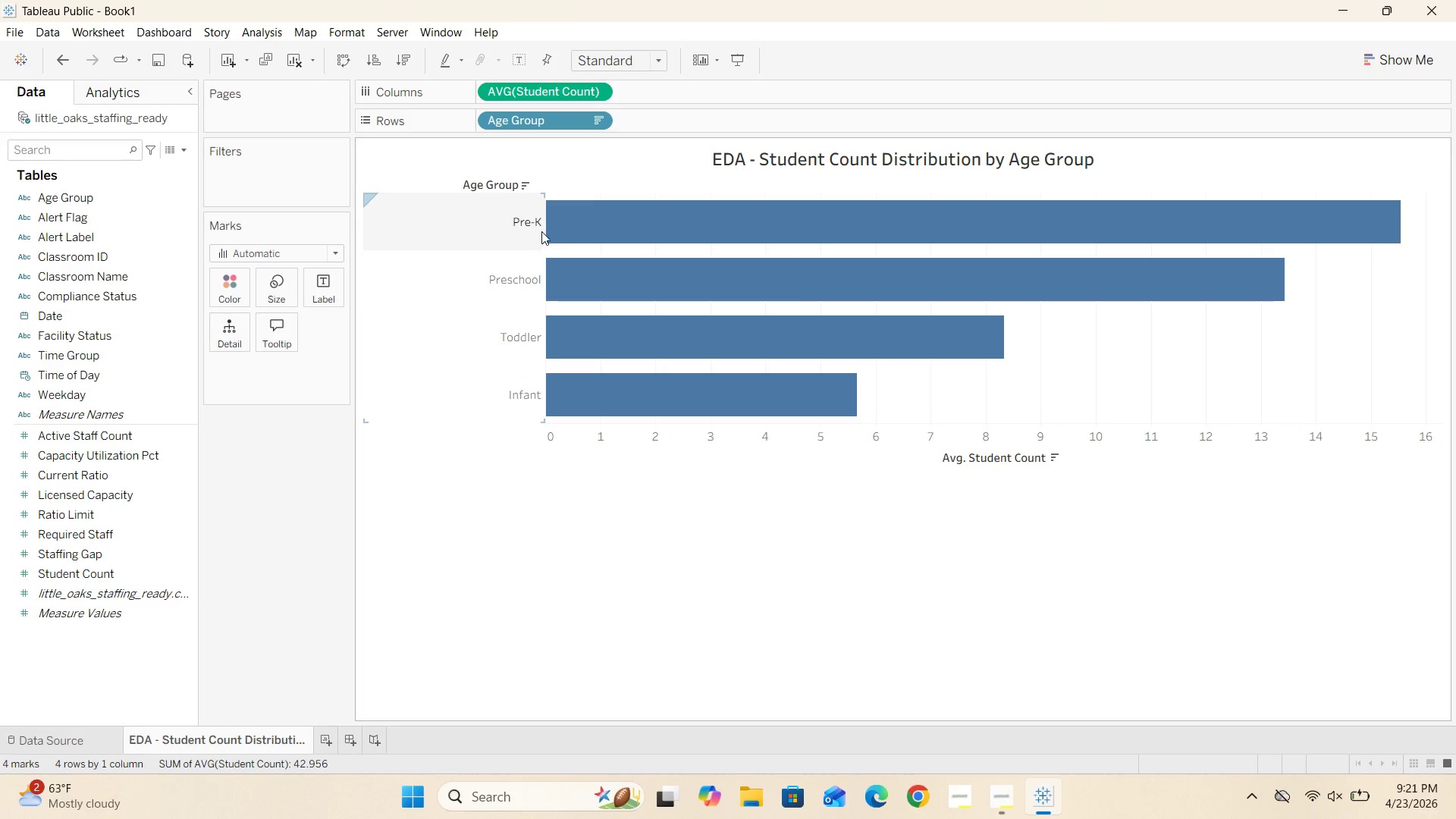 
mouse_move([613, 247])
 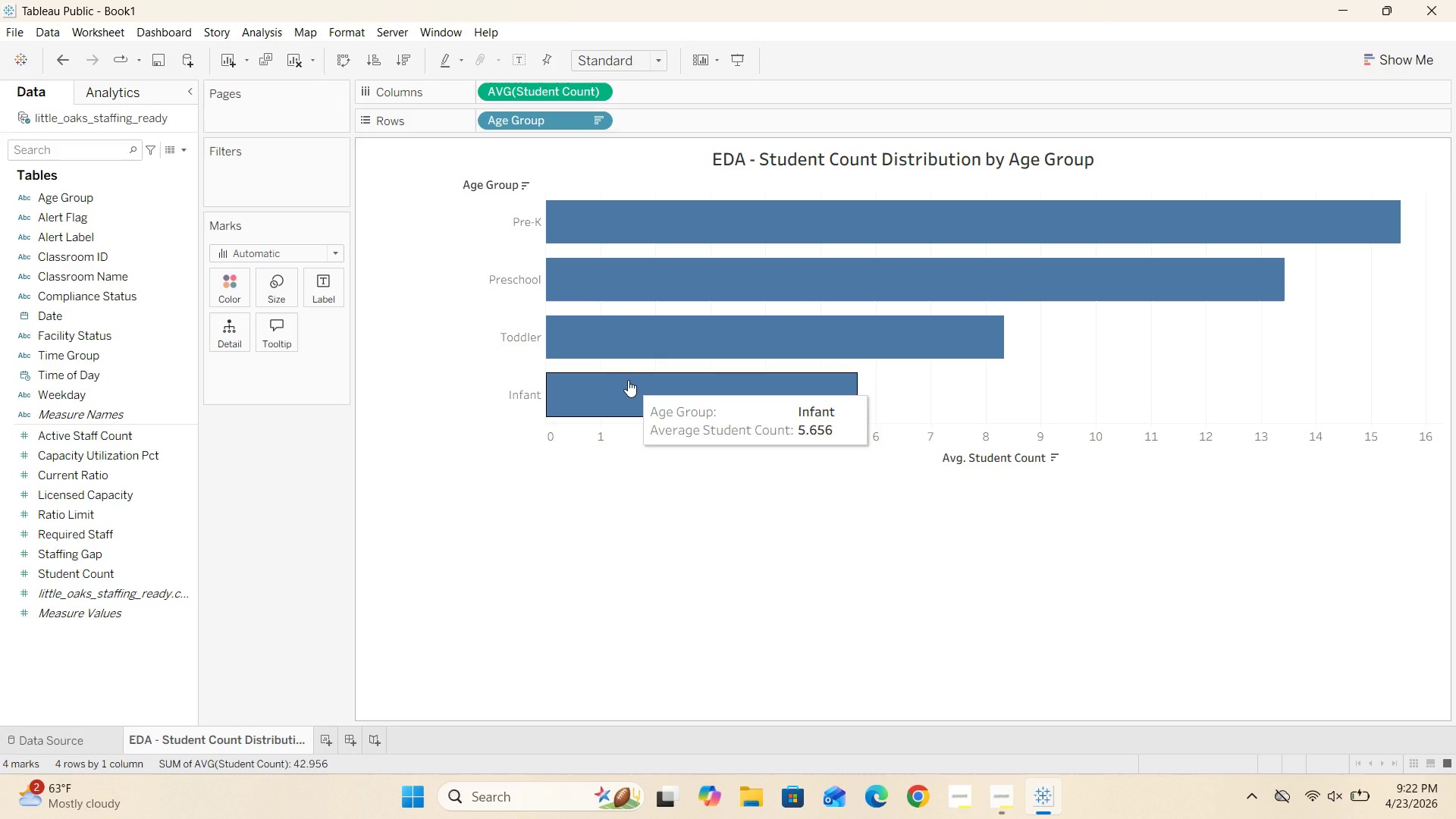 
wait(11.0)
 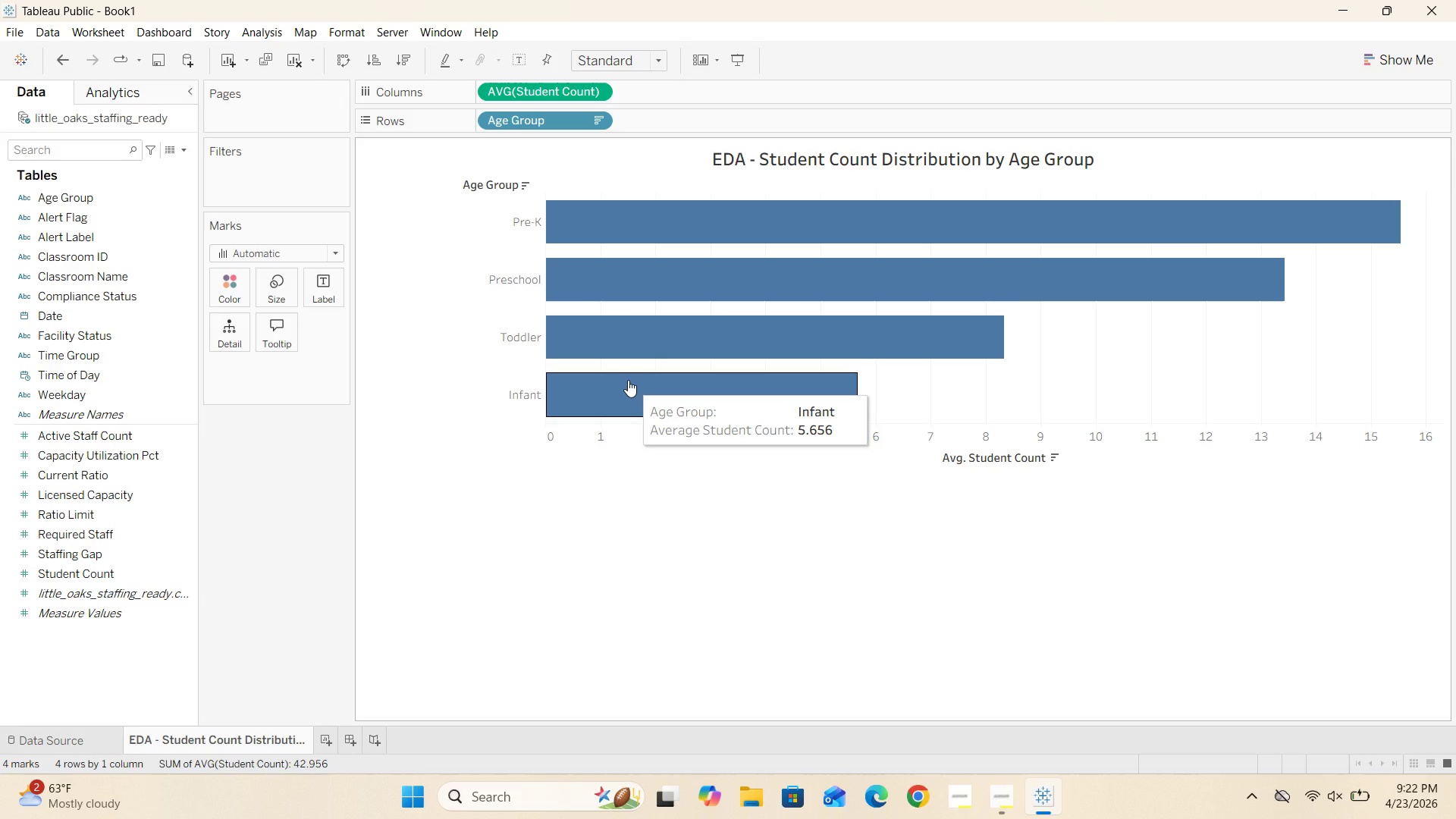 
left_click([333, 254])
 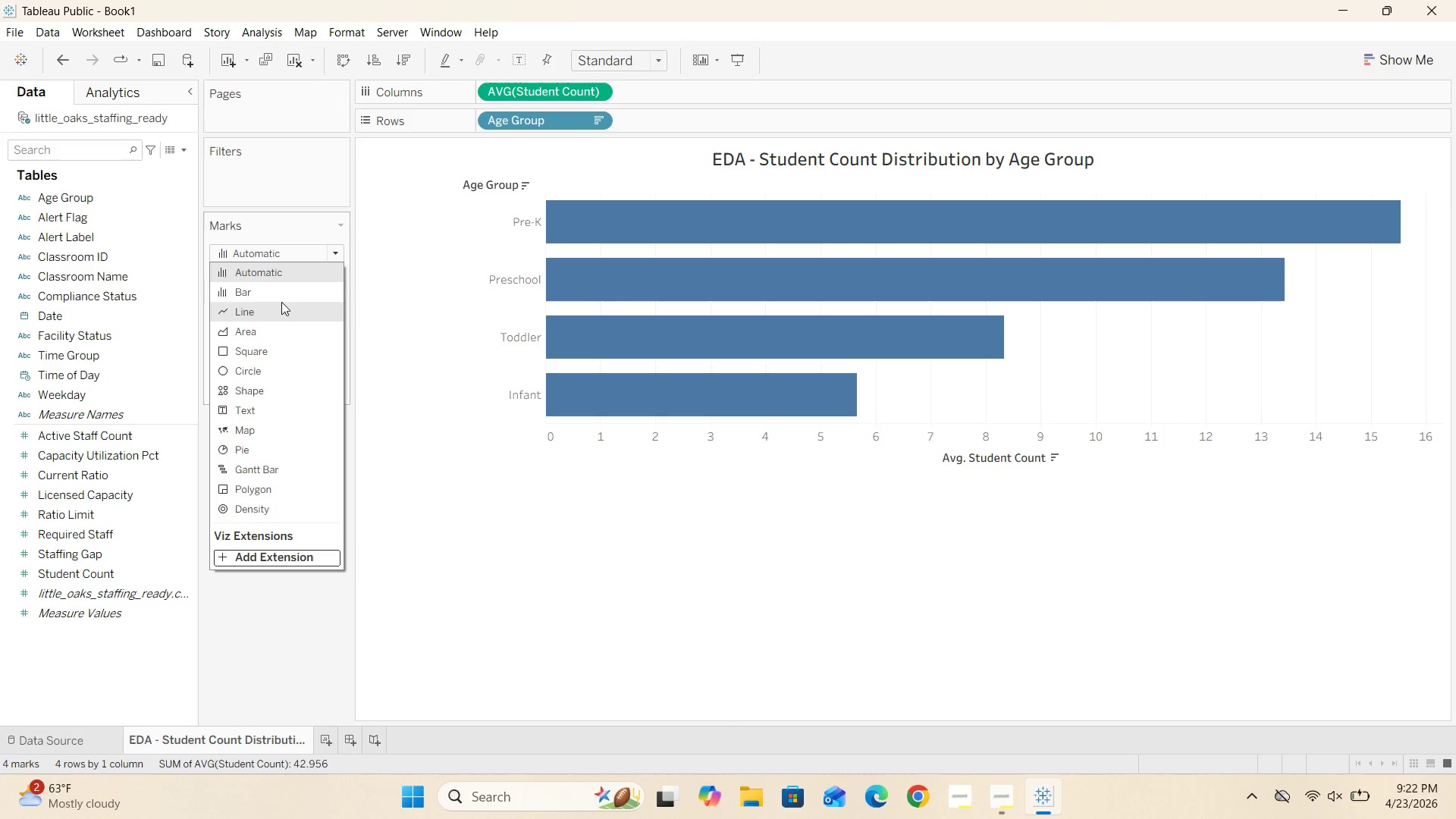 
left_click([281, 296])
 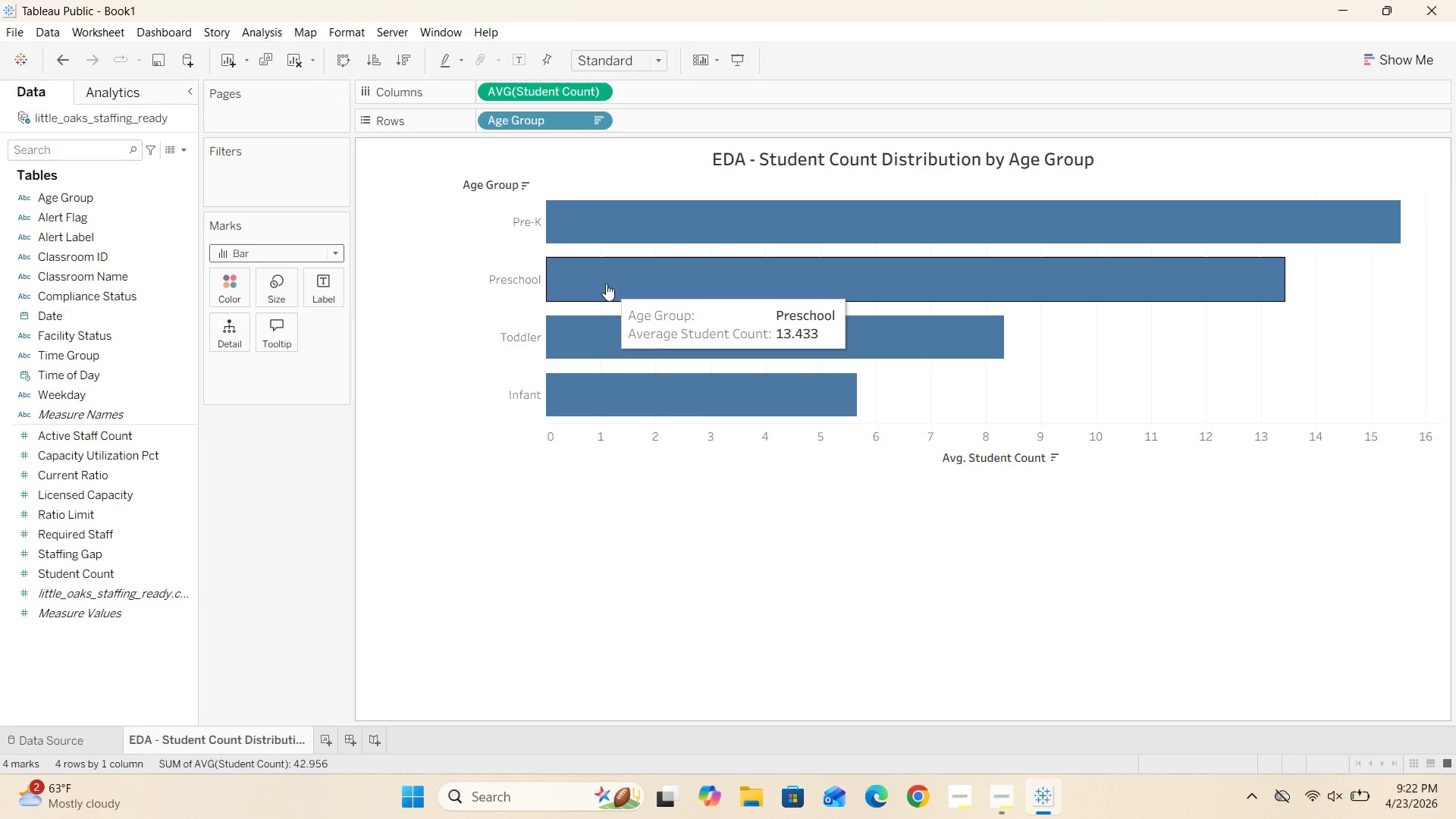 
wait(16.59)
 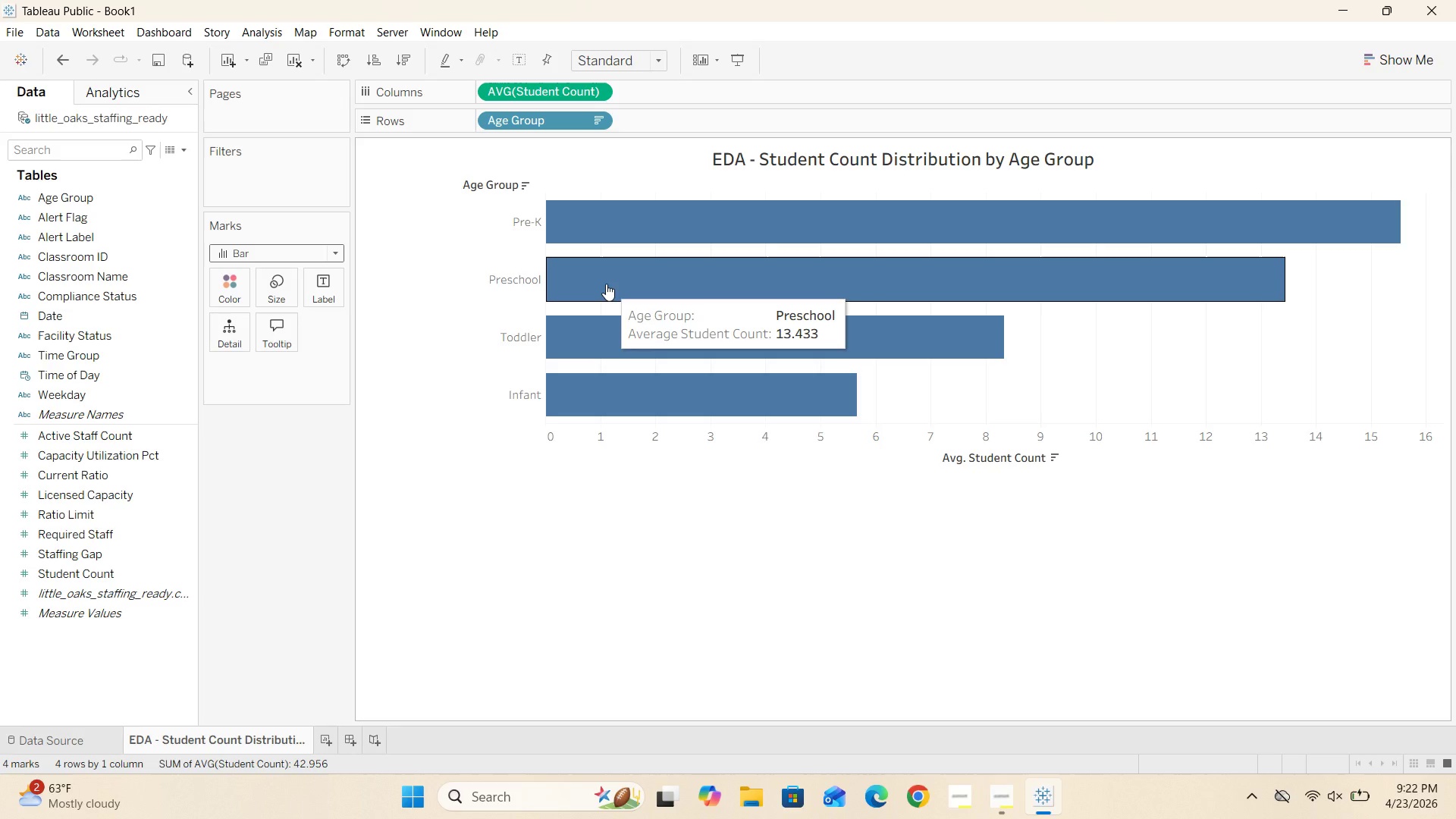 
left_click([984, 678])